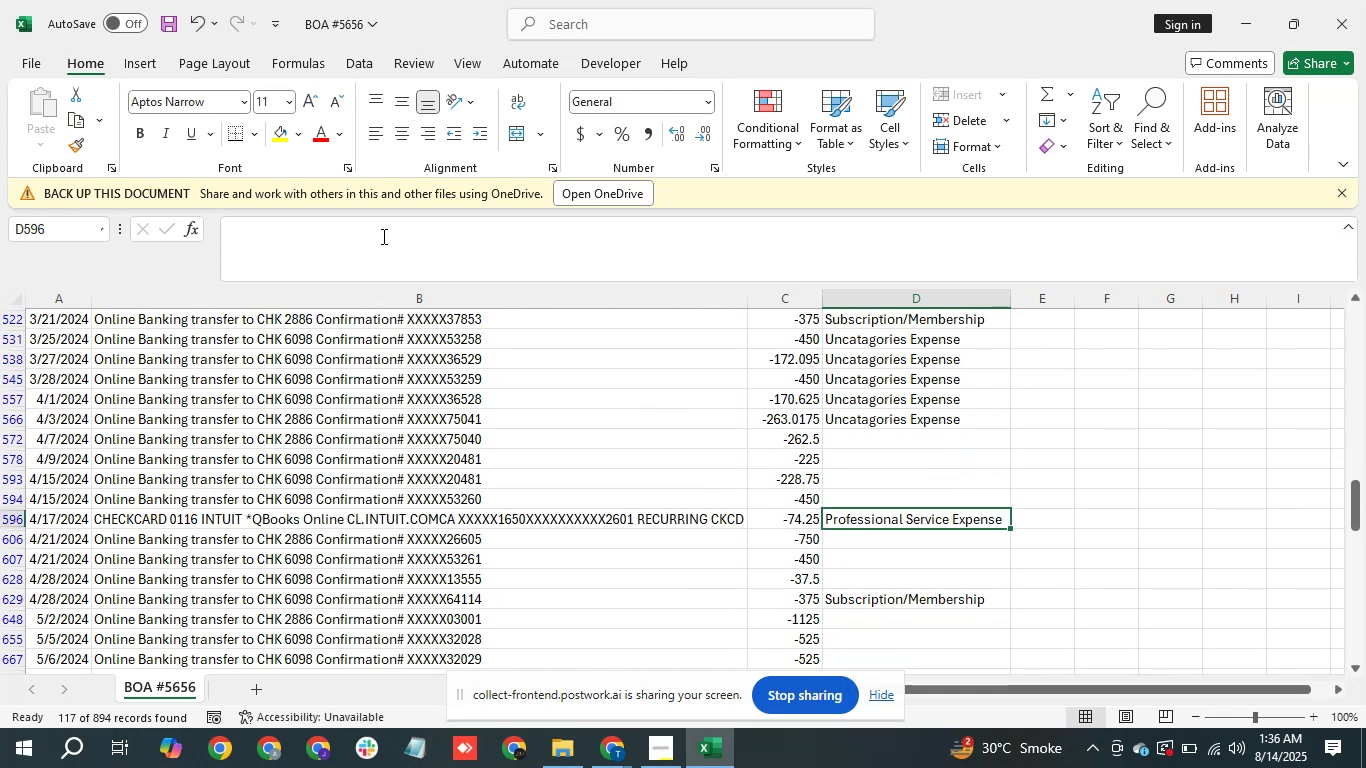 
key(ArrowUp)
 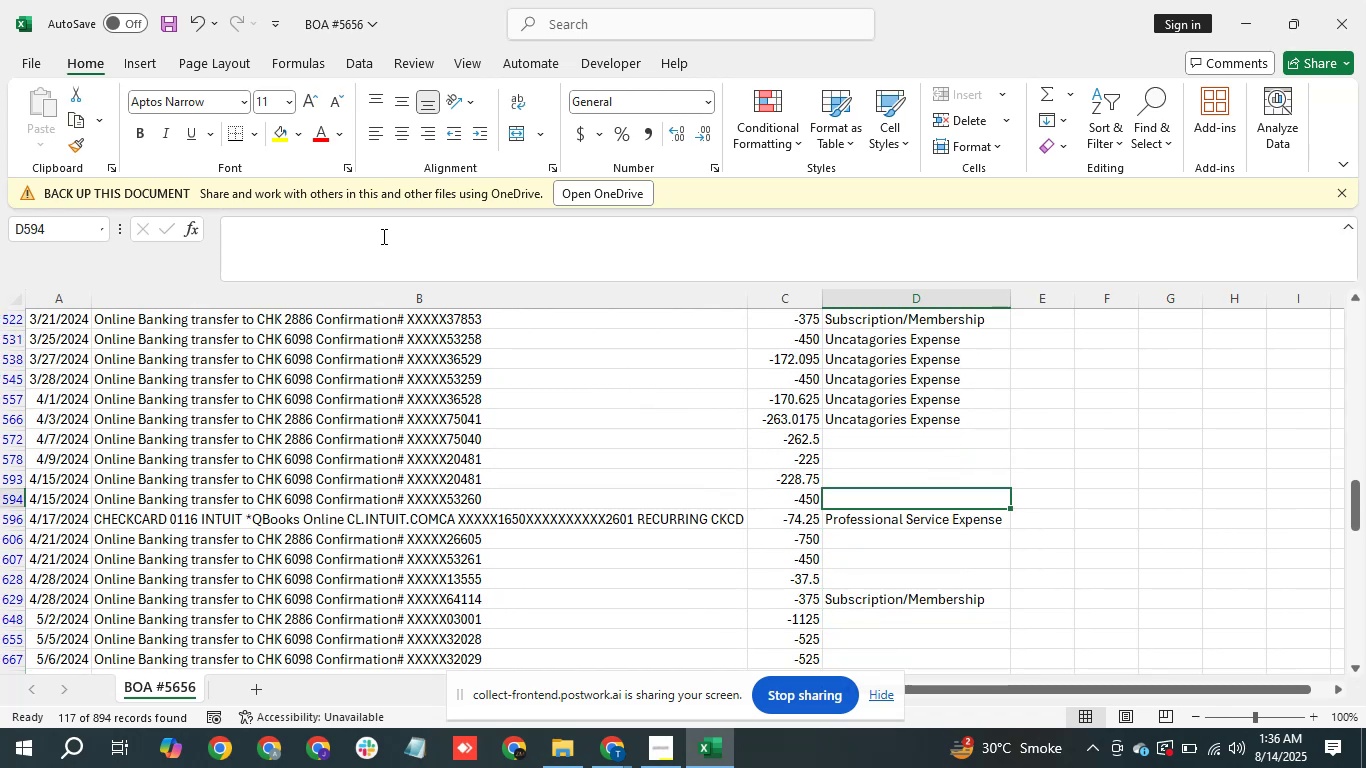 
key(ArrowUp)
 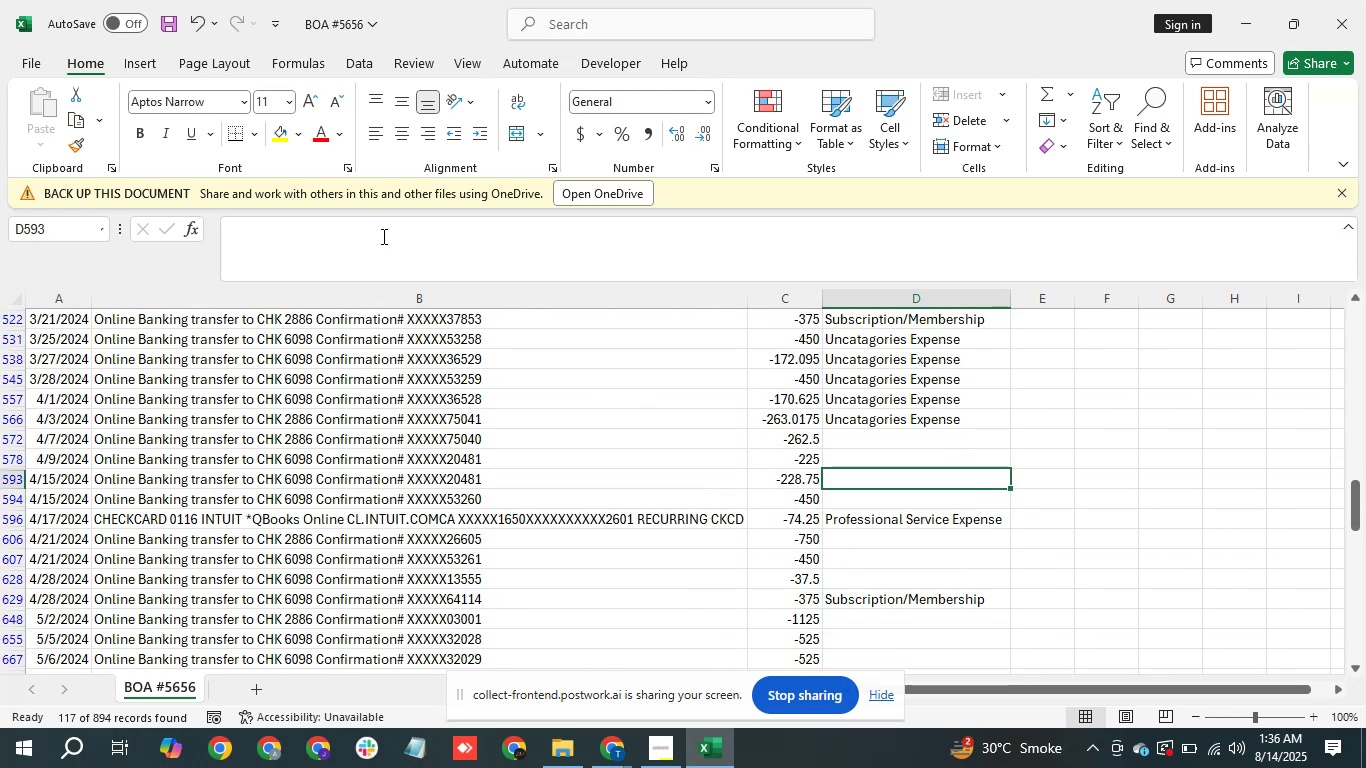 
key(ArrowUp)
 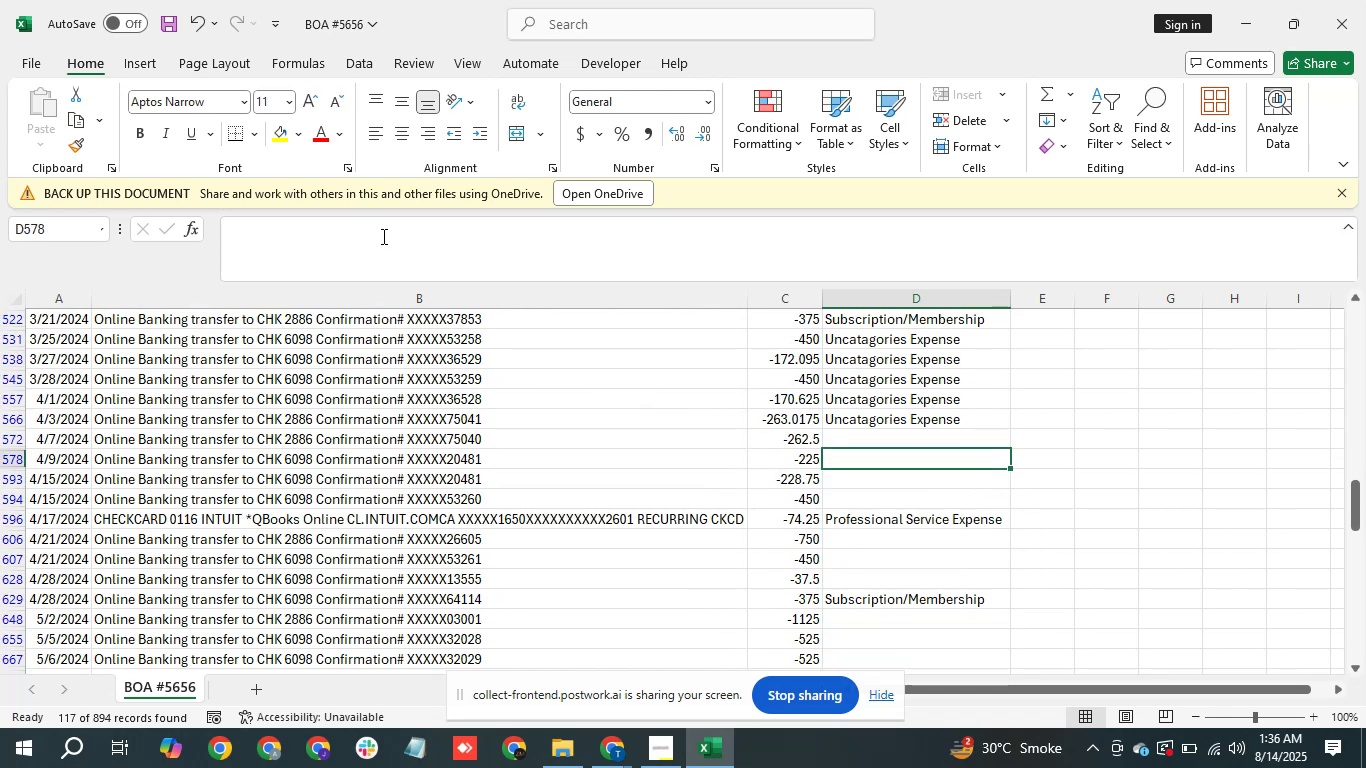 
key(ArrowUp)
 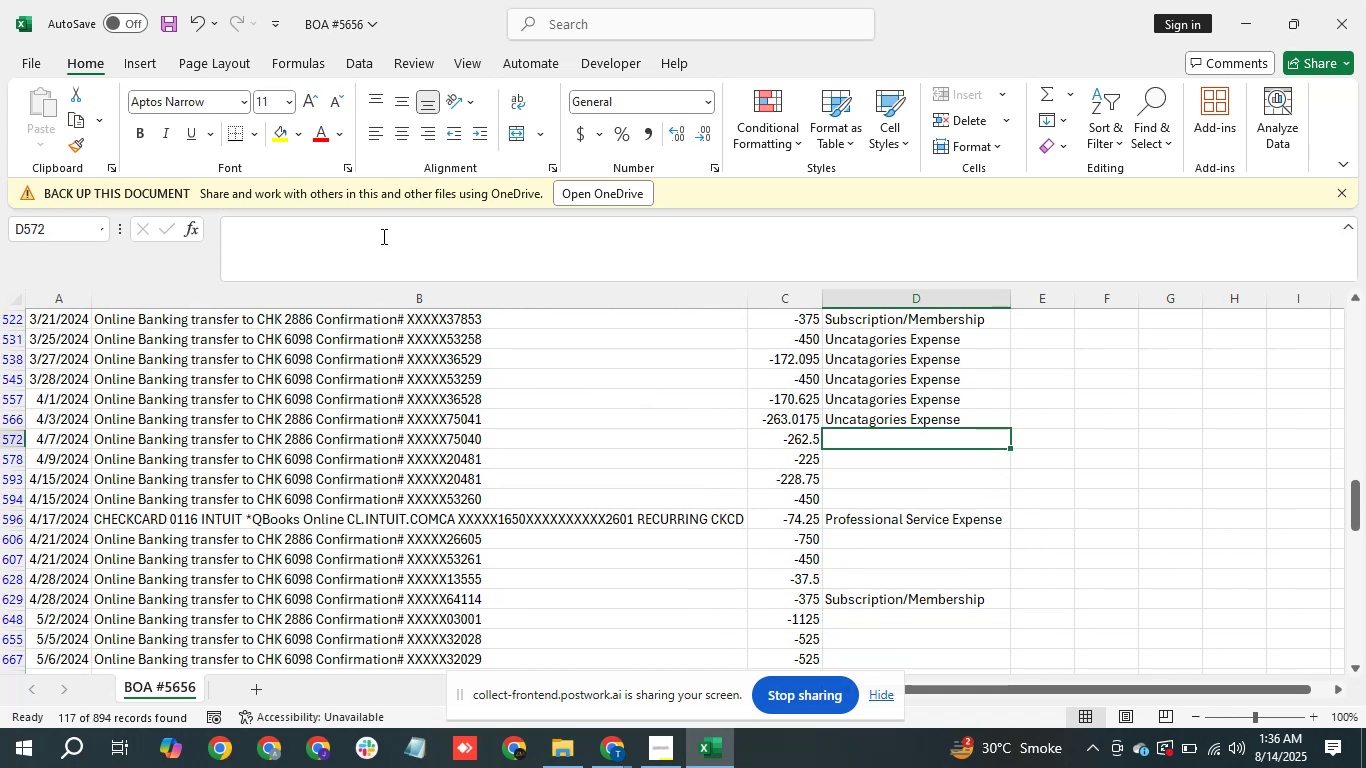 
key(ArrowUp)
 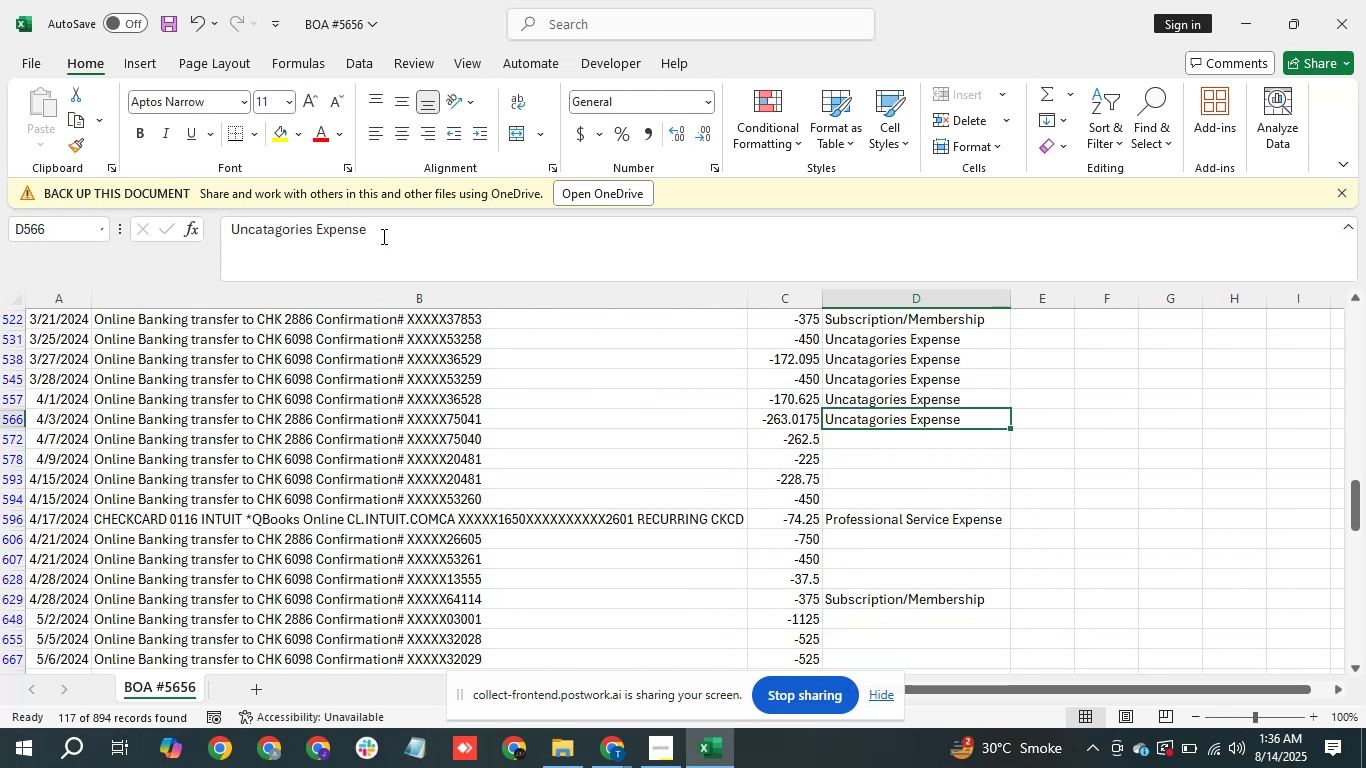 
key(Control+C)
 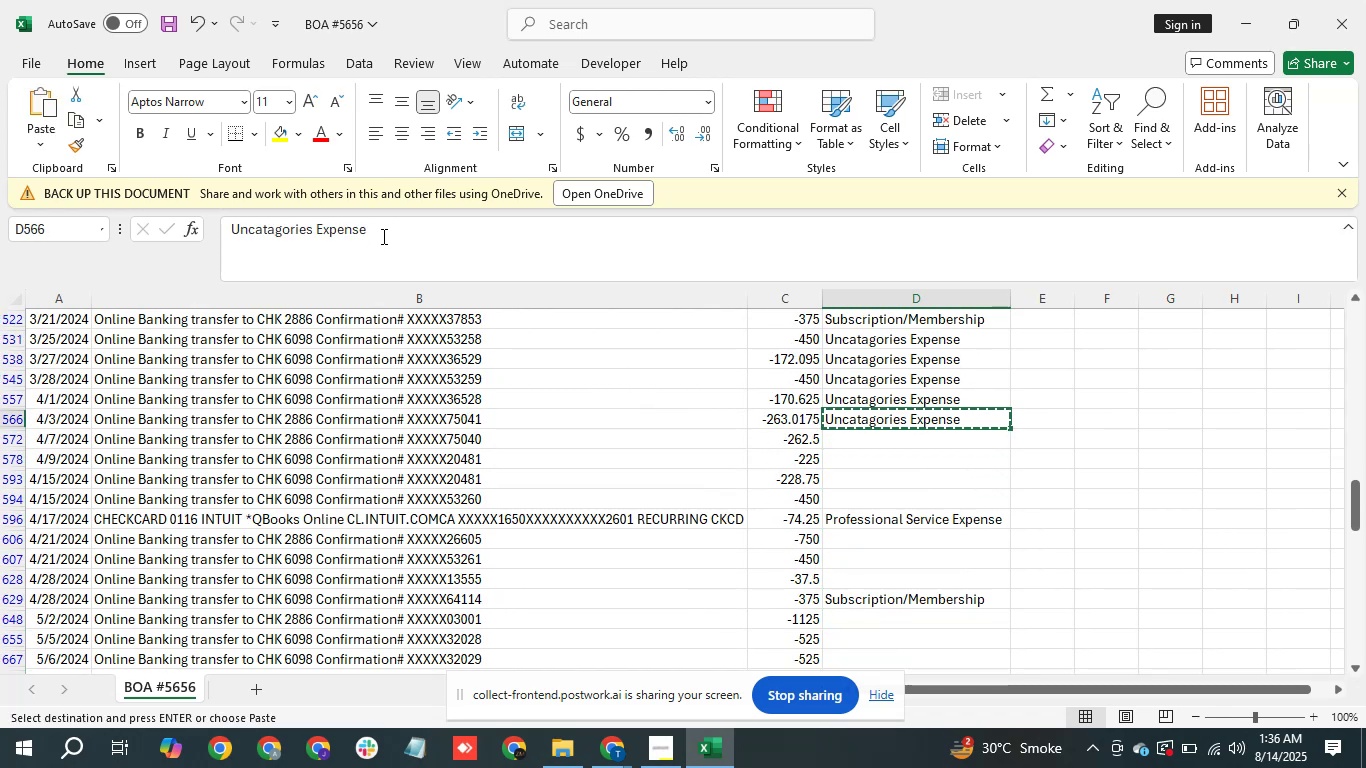 
key(Control+ArrowDown)
 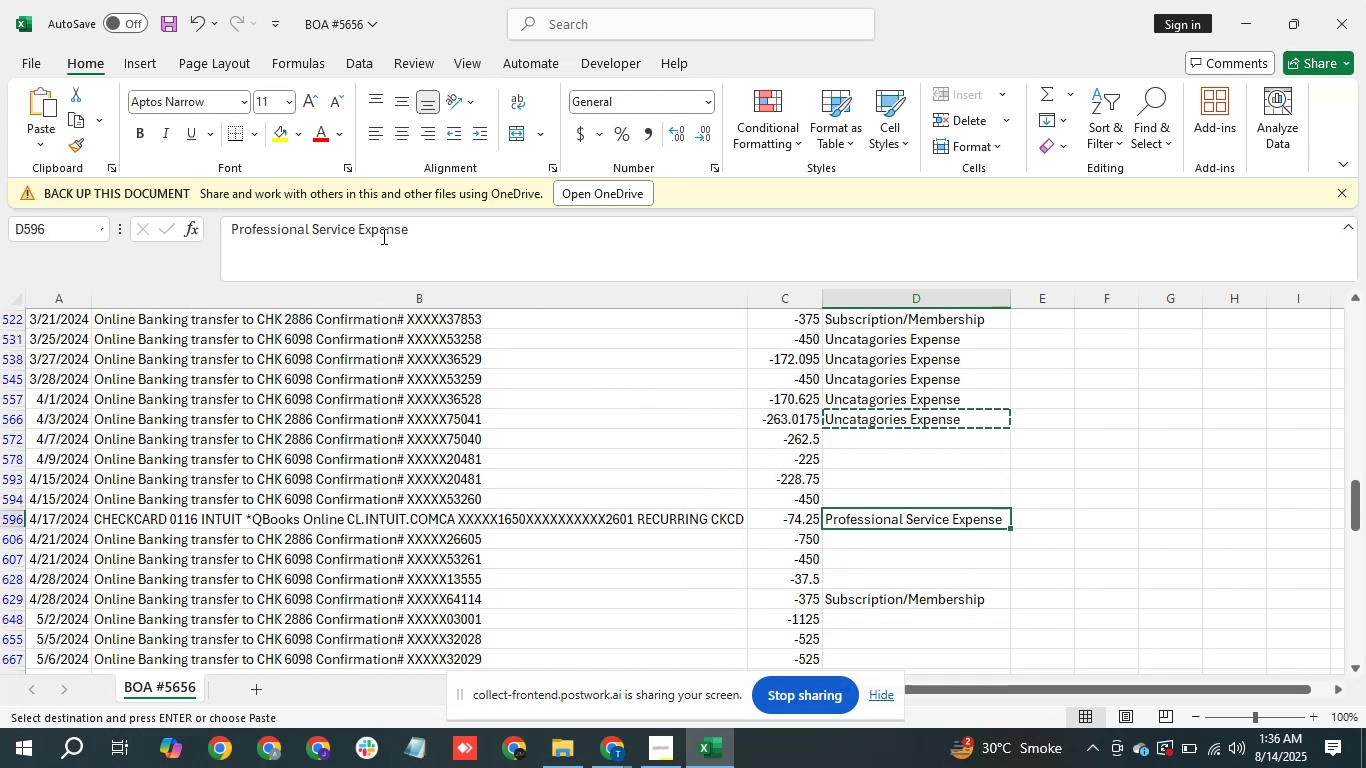 
key(Shift+ShiftLeft)
 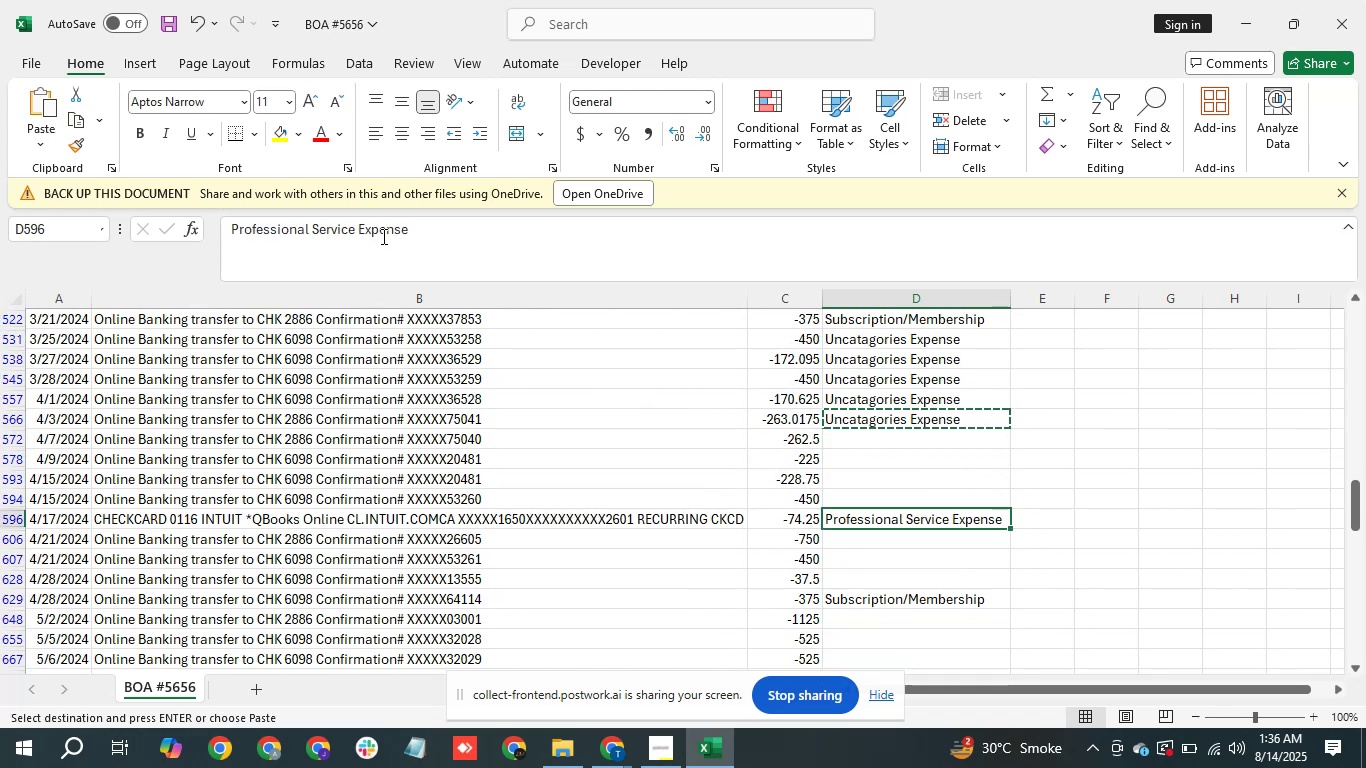 
key(ArrowUp)
 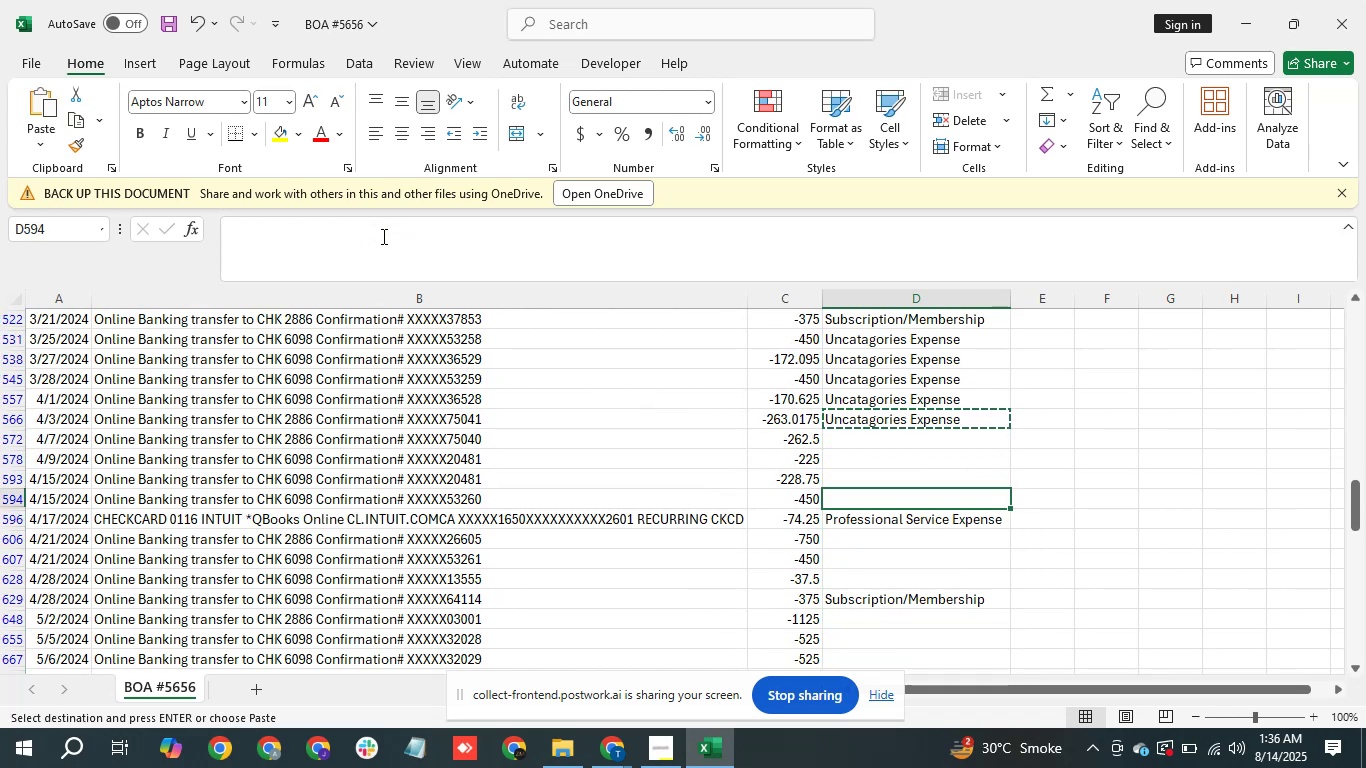 
key(ArrowUp)
 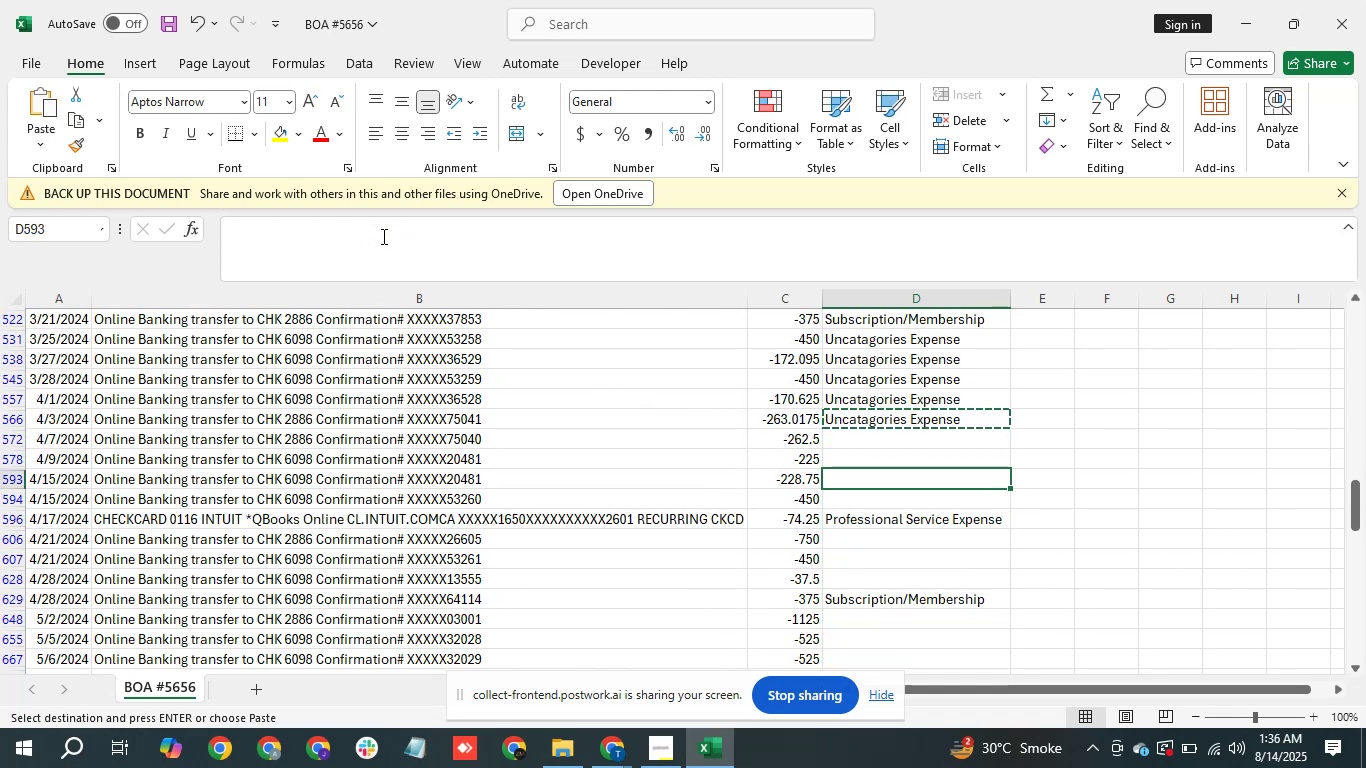 
key(ArrowUp)
 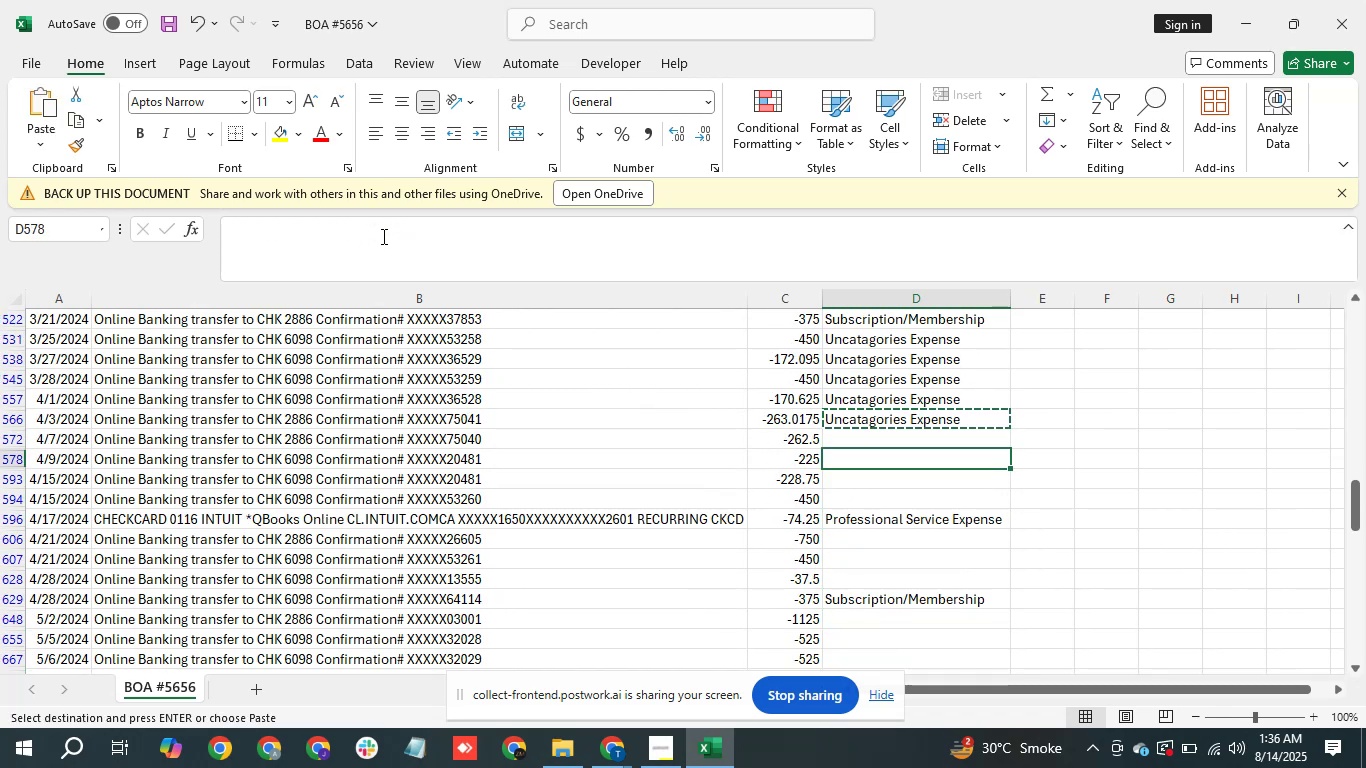 
key(ArrowUp)
 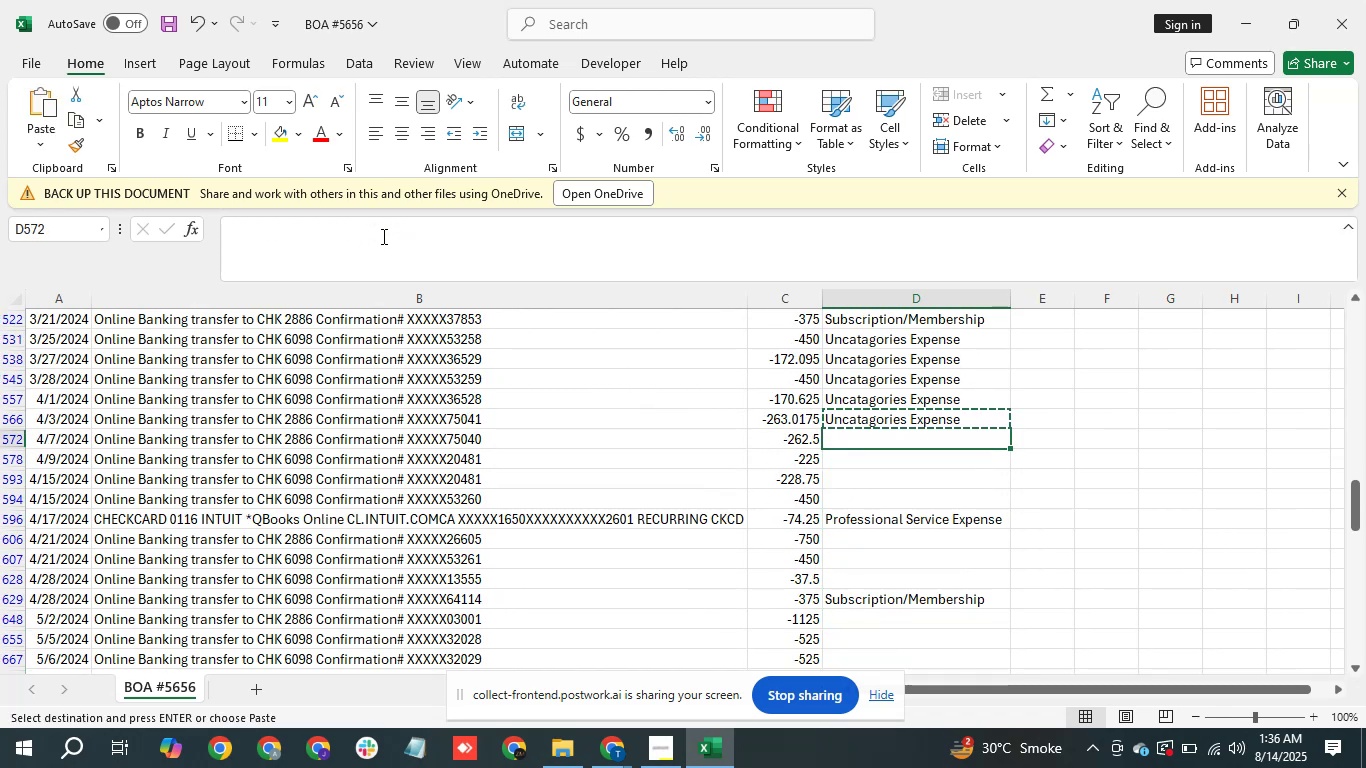 
key(Shift+ArrowDown)
 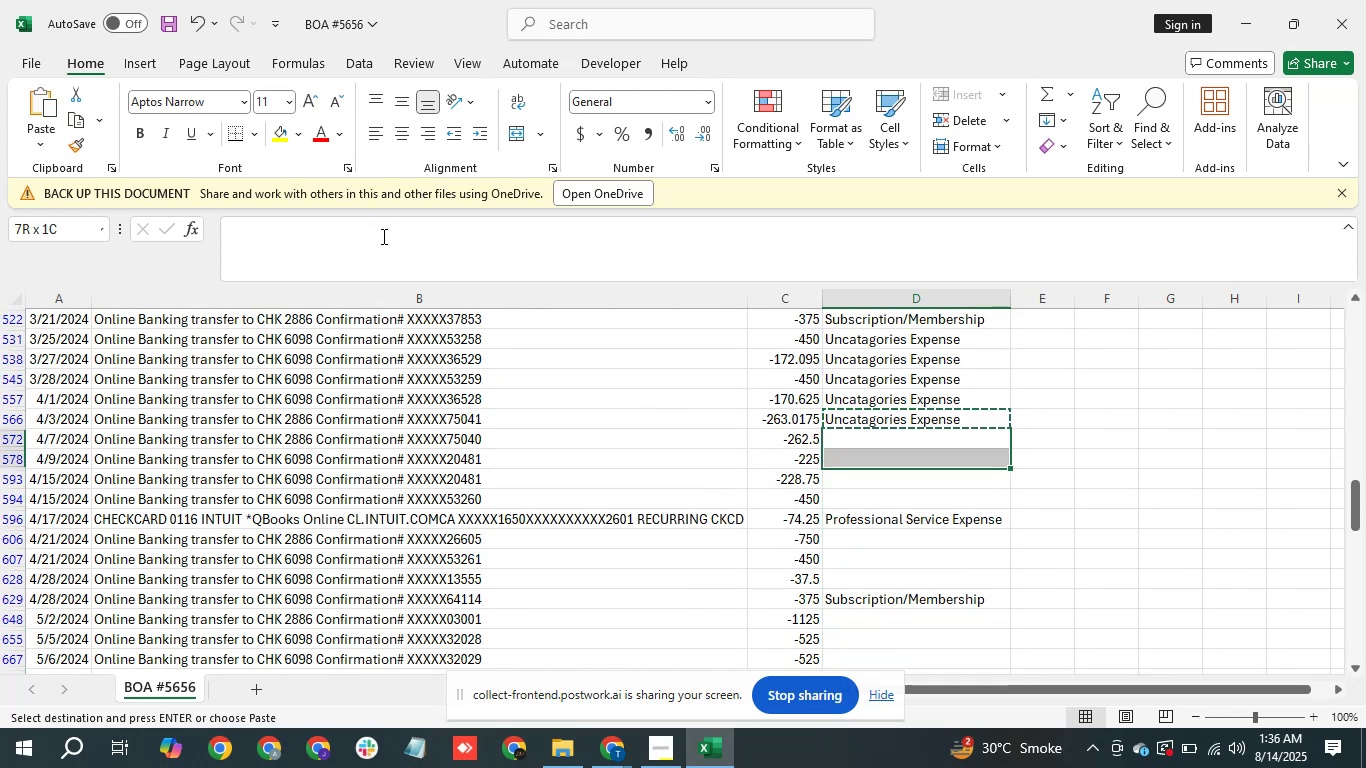 
key(Shift+ArrowDown)
 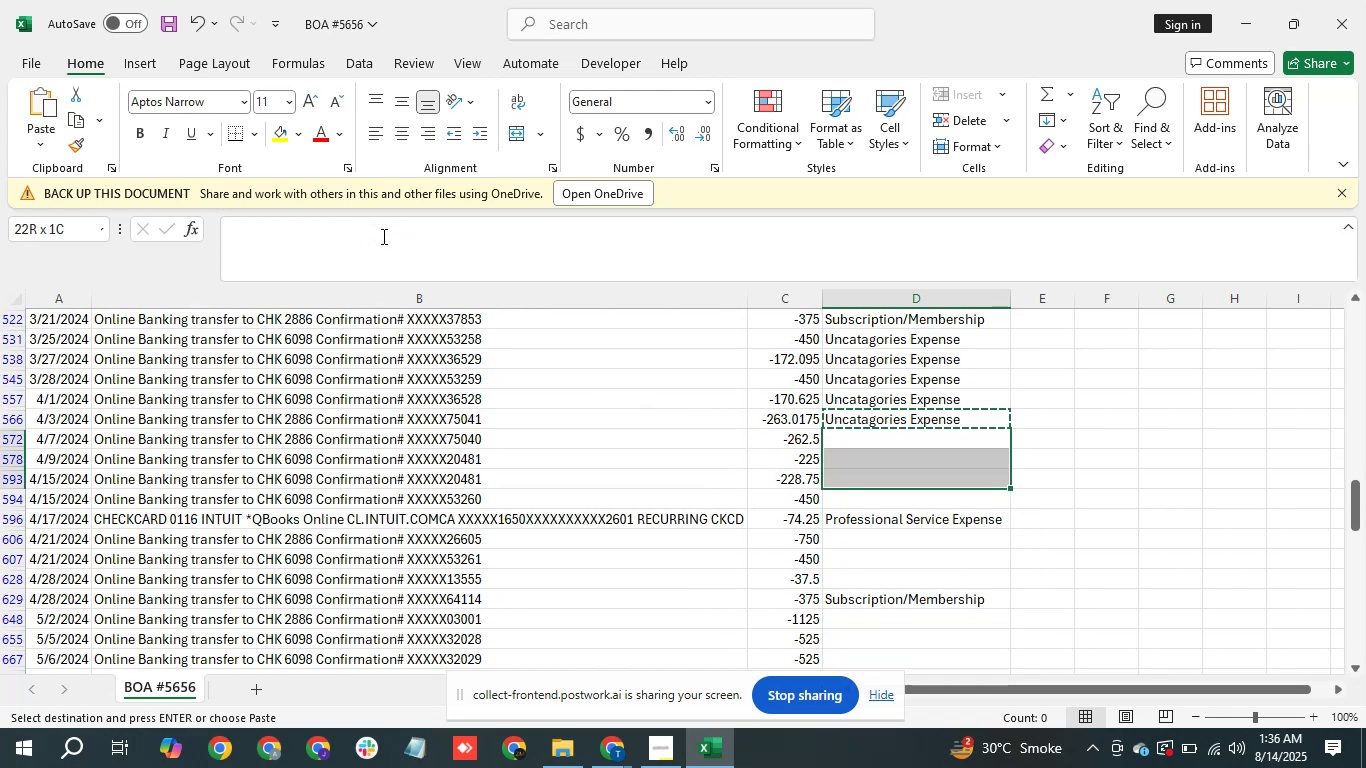 
key(Shift+ArrowDown)
 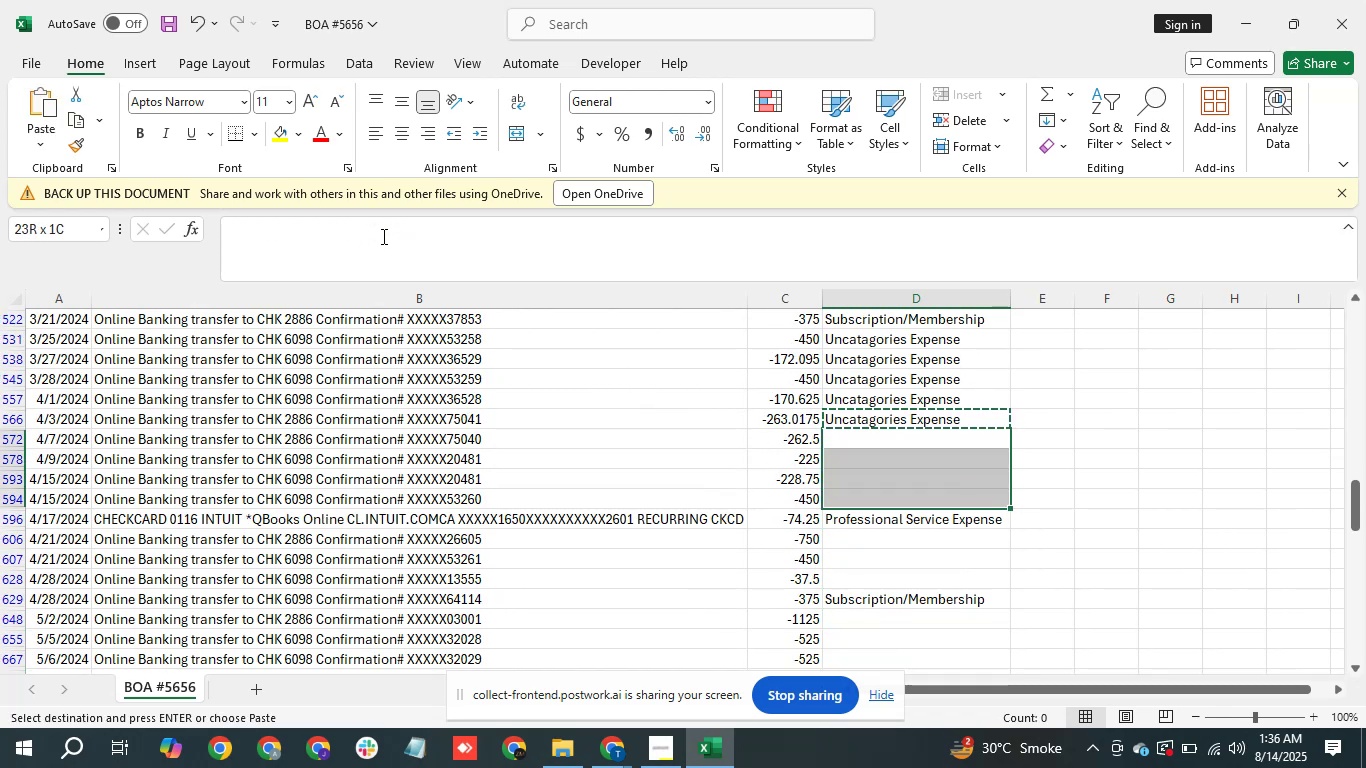 
key(Control+V)
 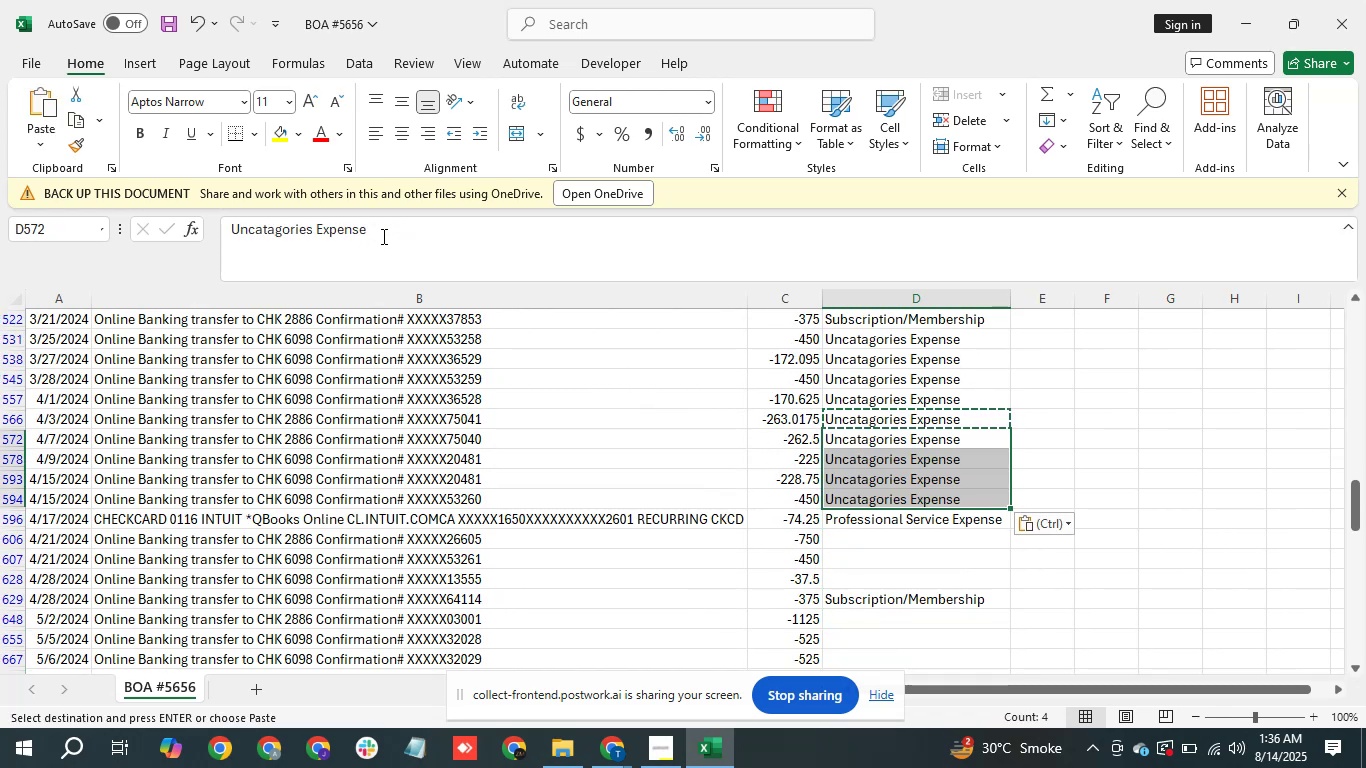 
key(ArrowDown)
 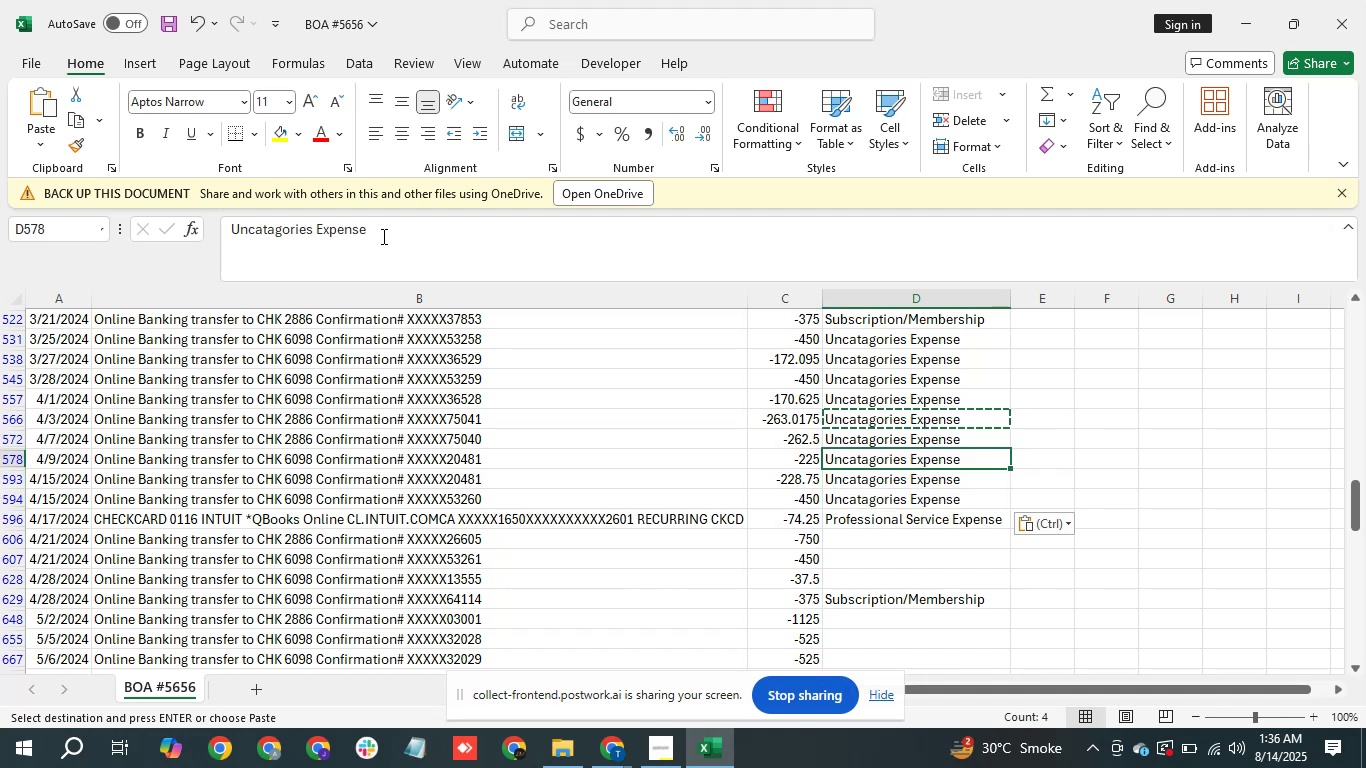 
key(ArrowDown)
 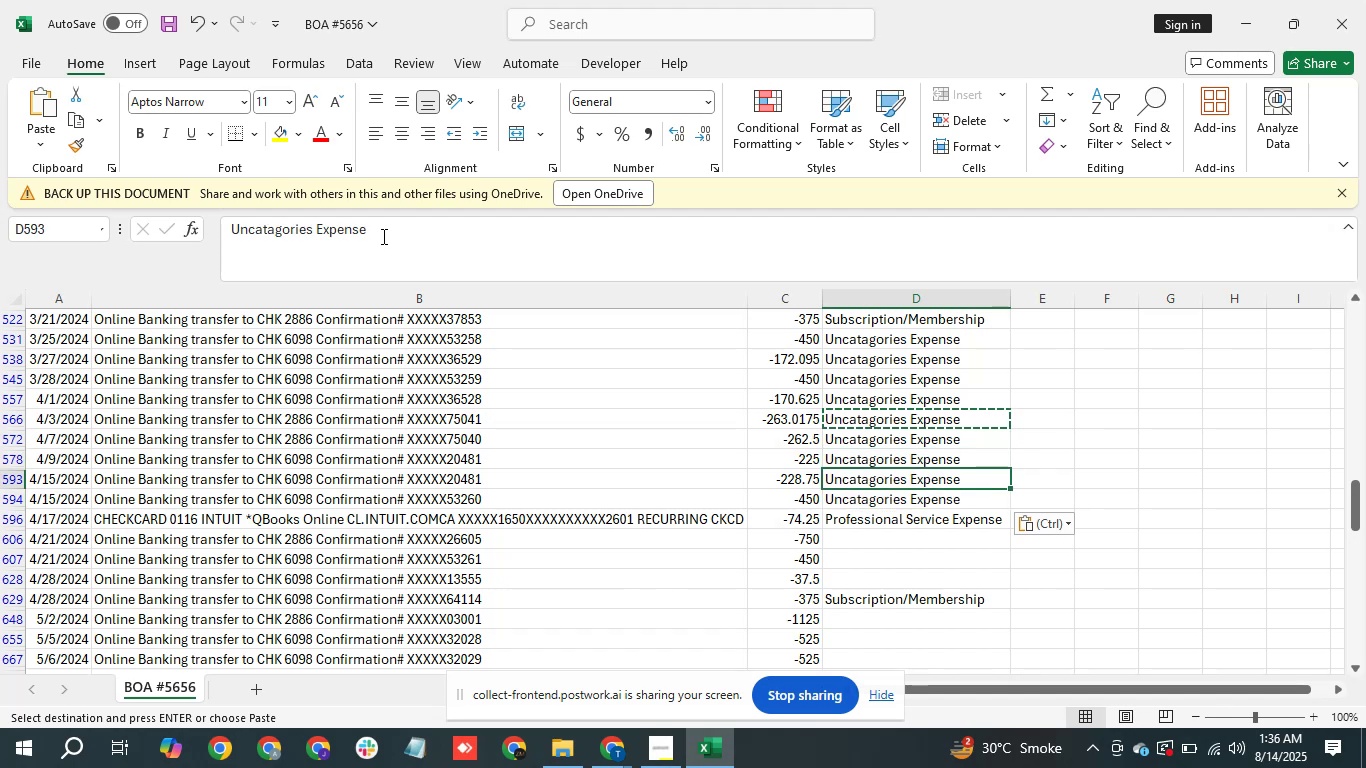 
key(ArrowDown)
 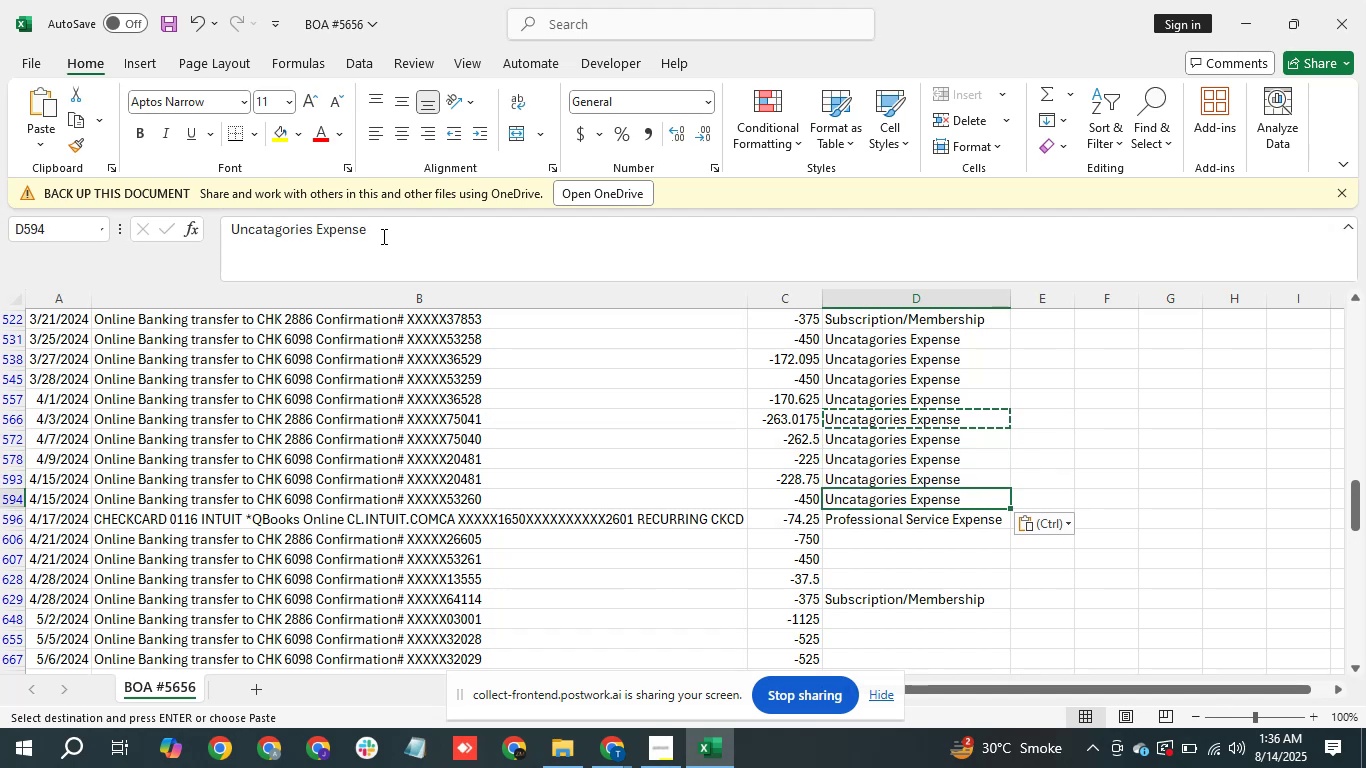 
key(ArrowDown)
 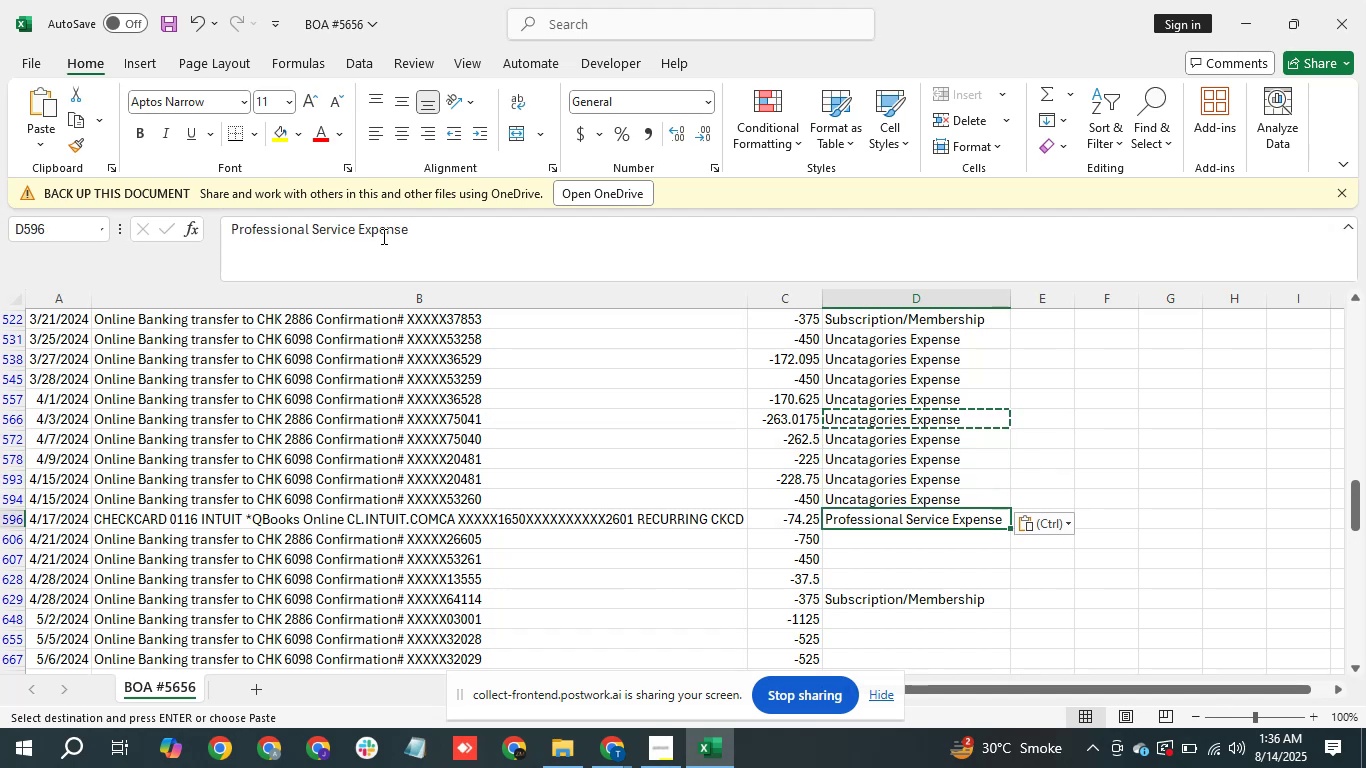 
key(ArrowDown)
 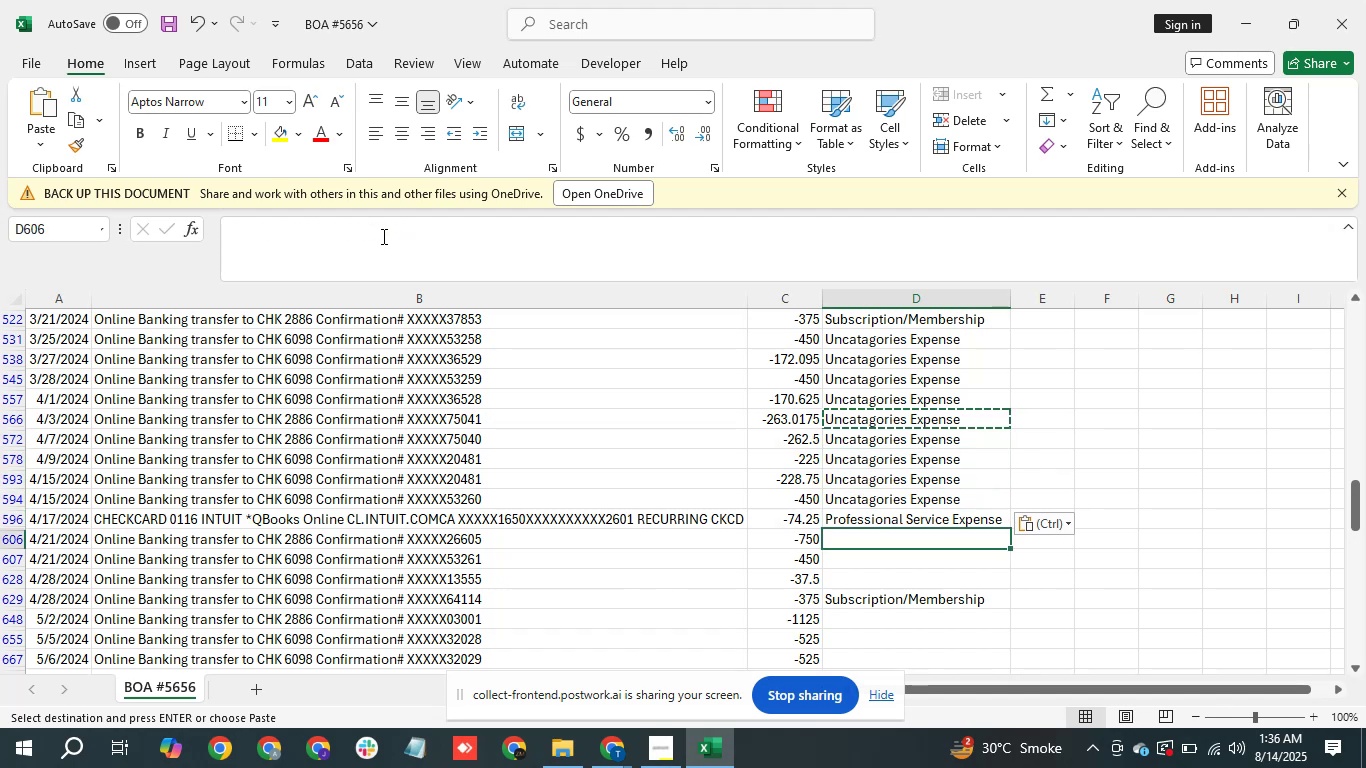 
type(su)
 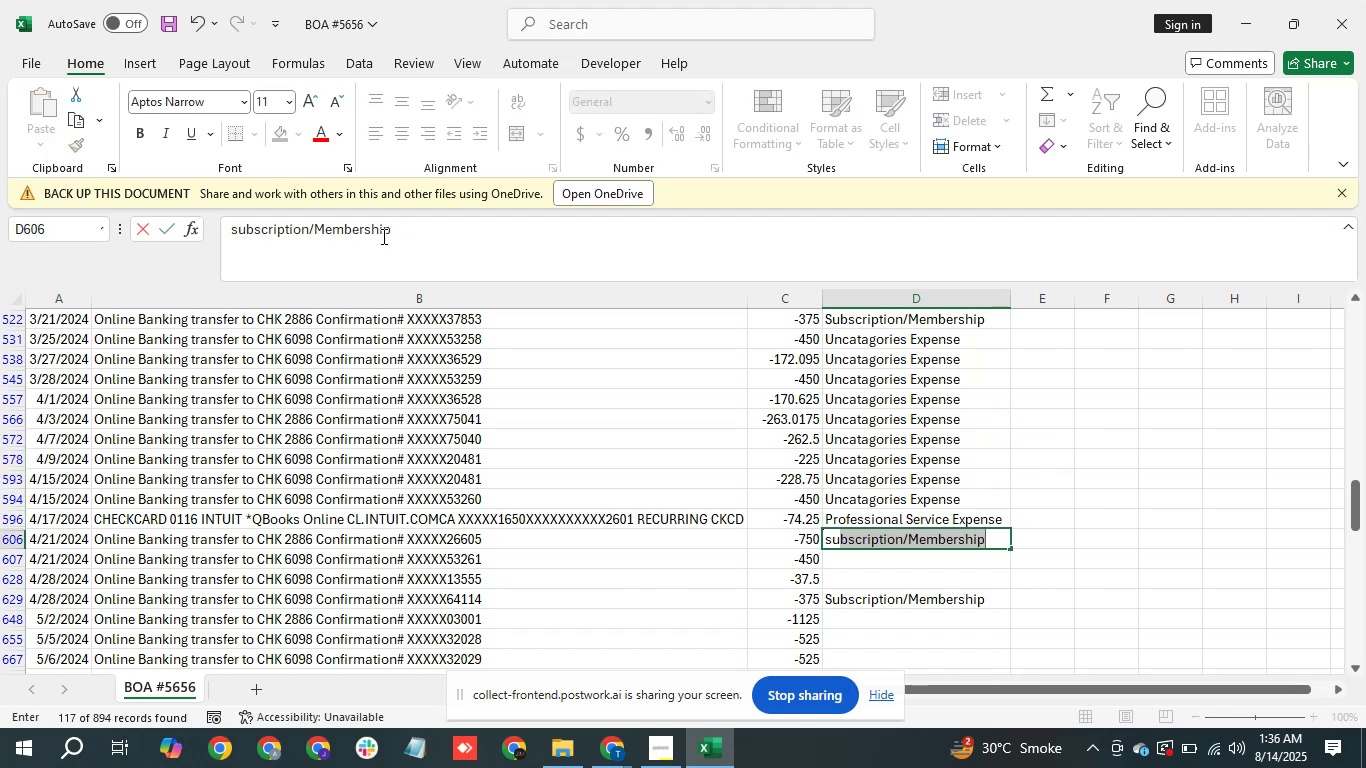 
key(Enter)
 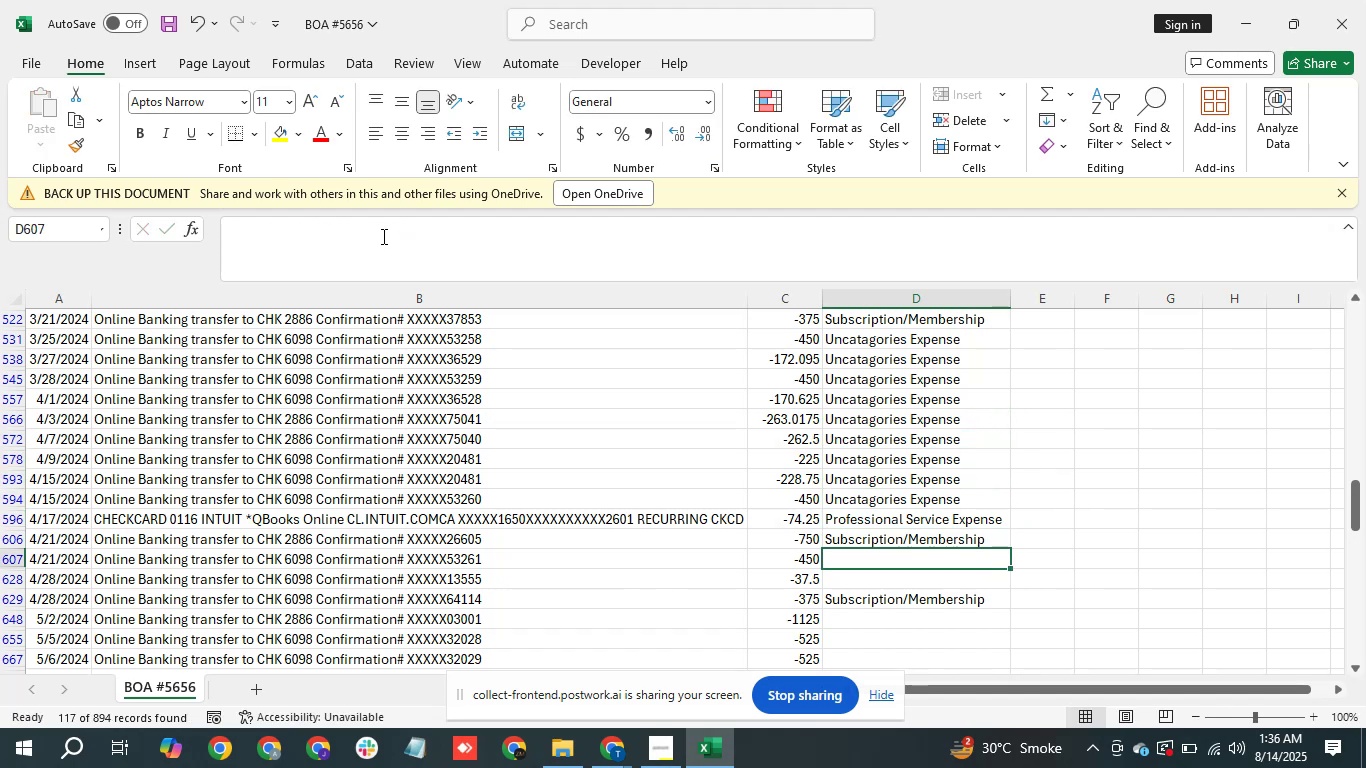 
key(ArrowDown)
 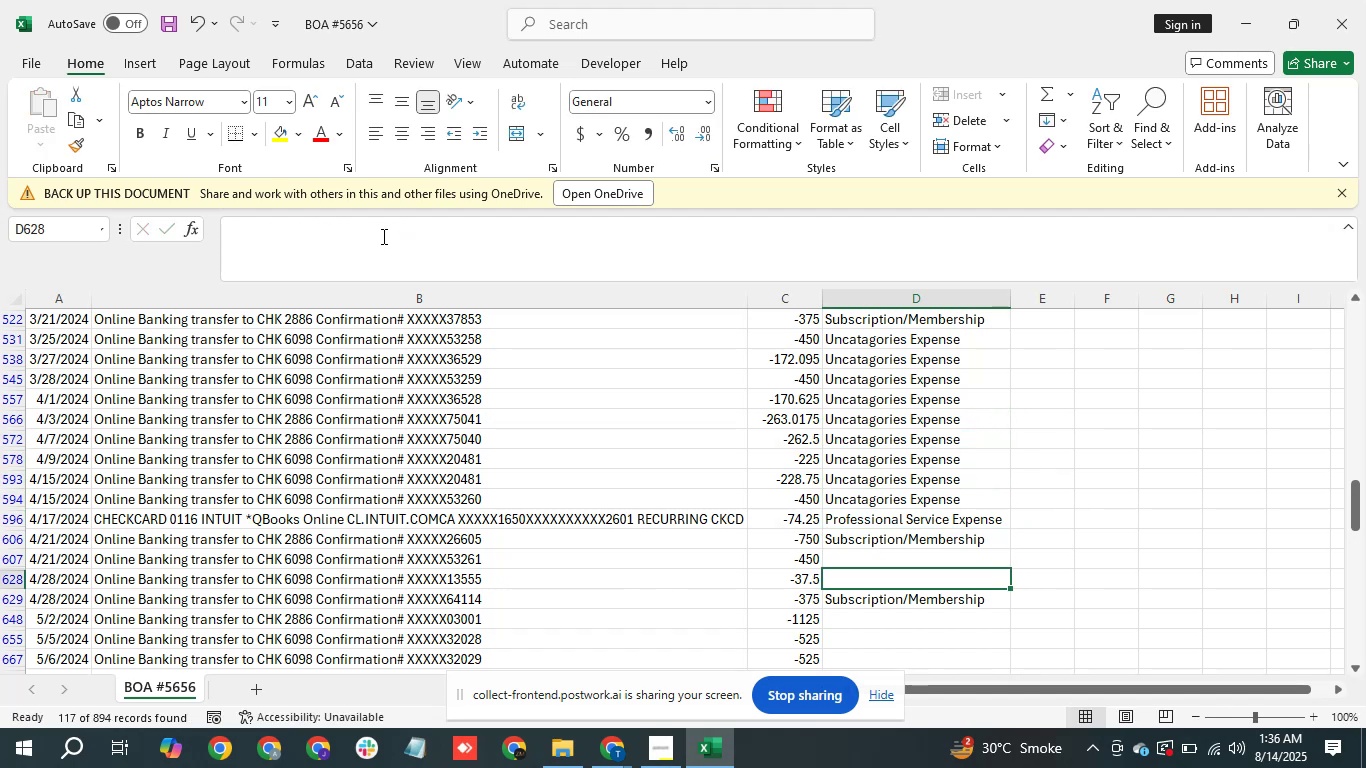 
type(su)
 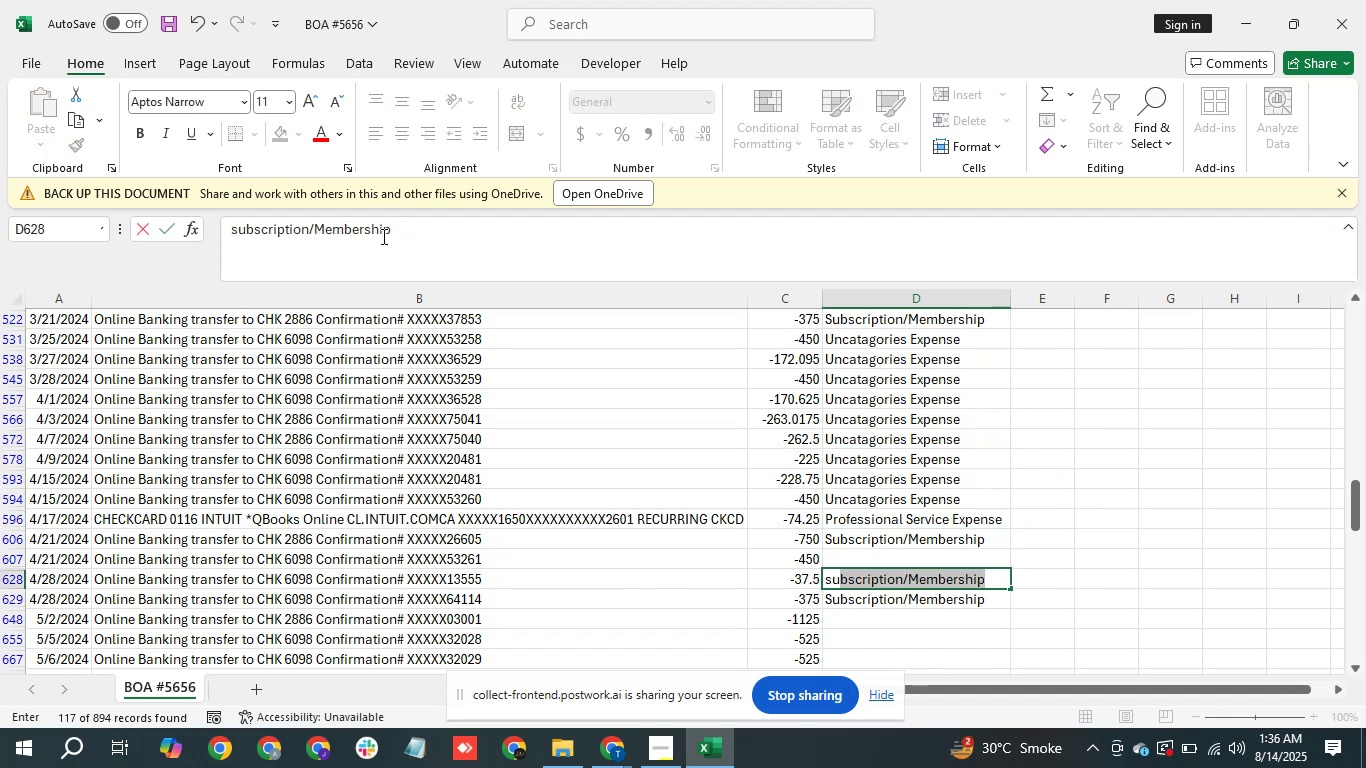 
key(Enter)
 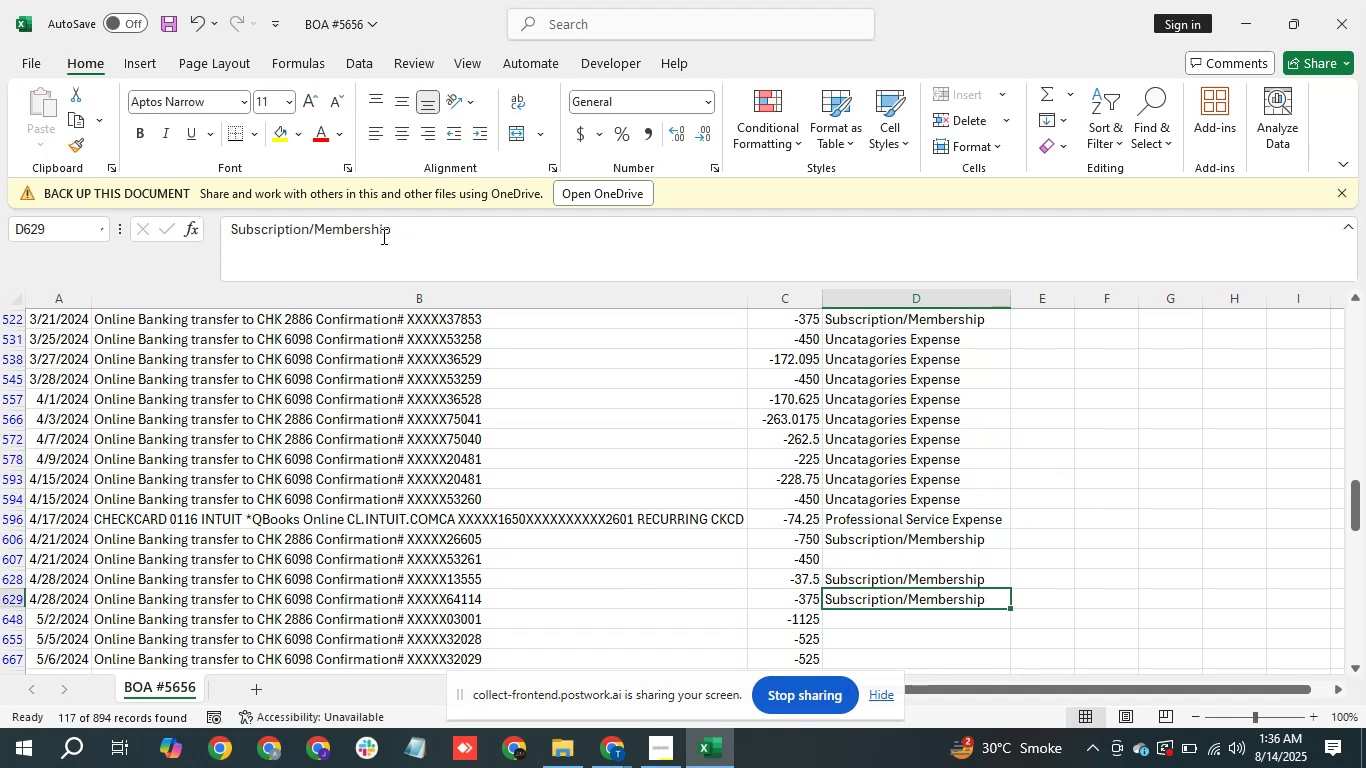 
key(ArrowUp)
 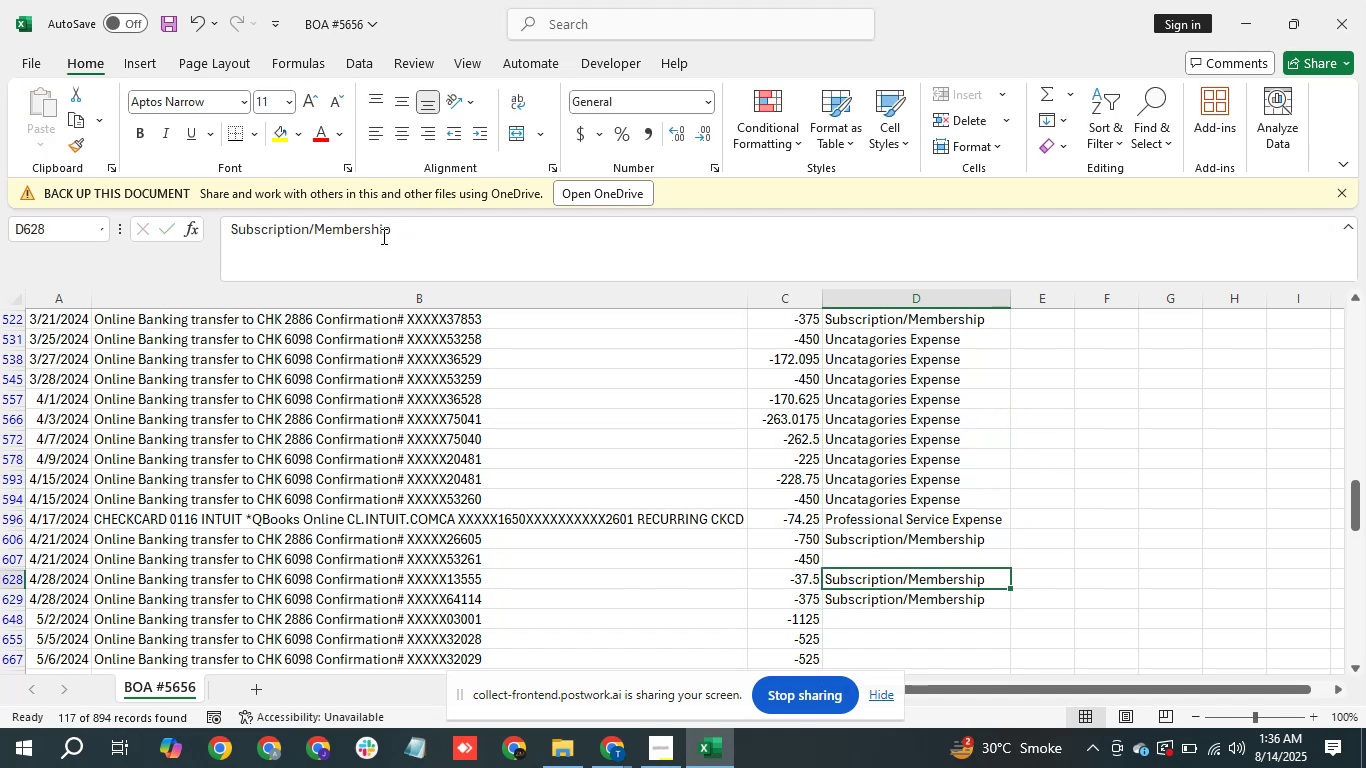 
key(ArrowUp)
 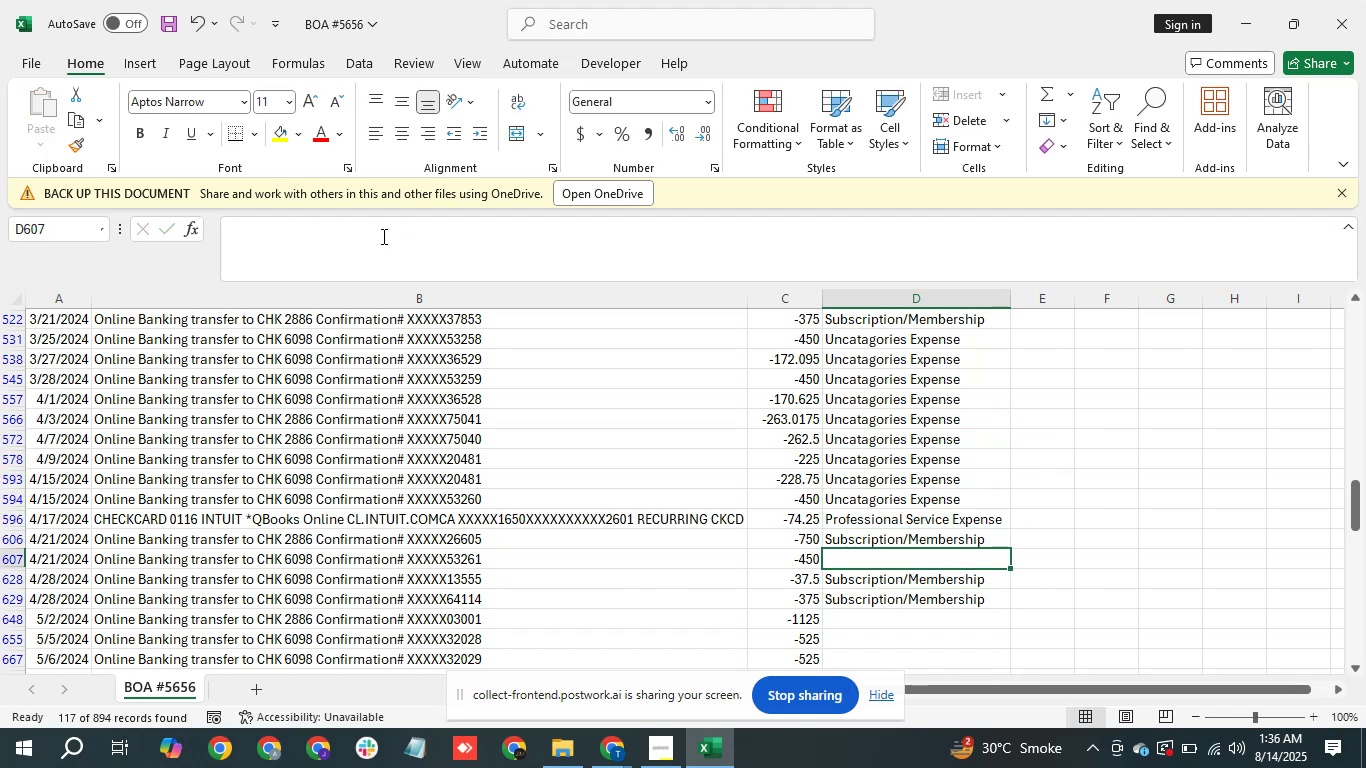 
type(un)
 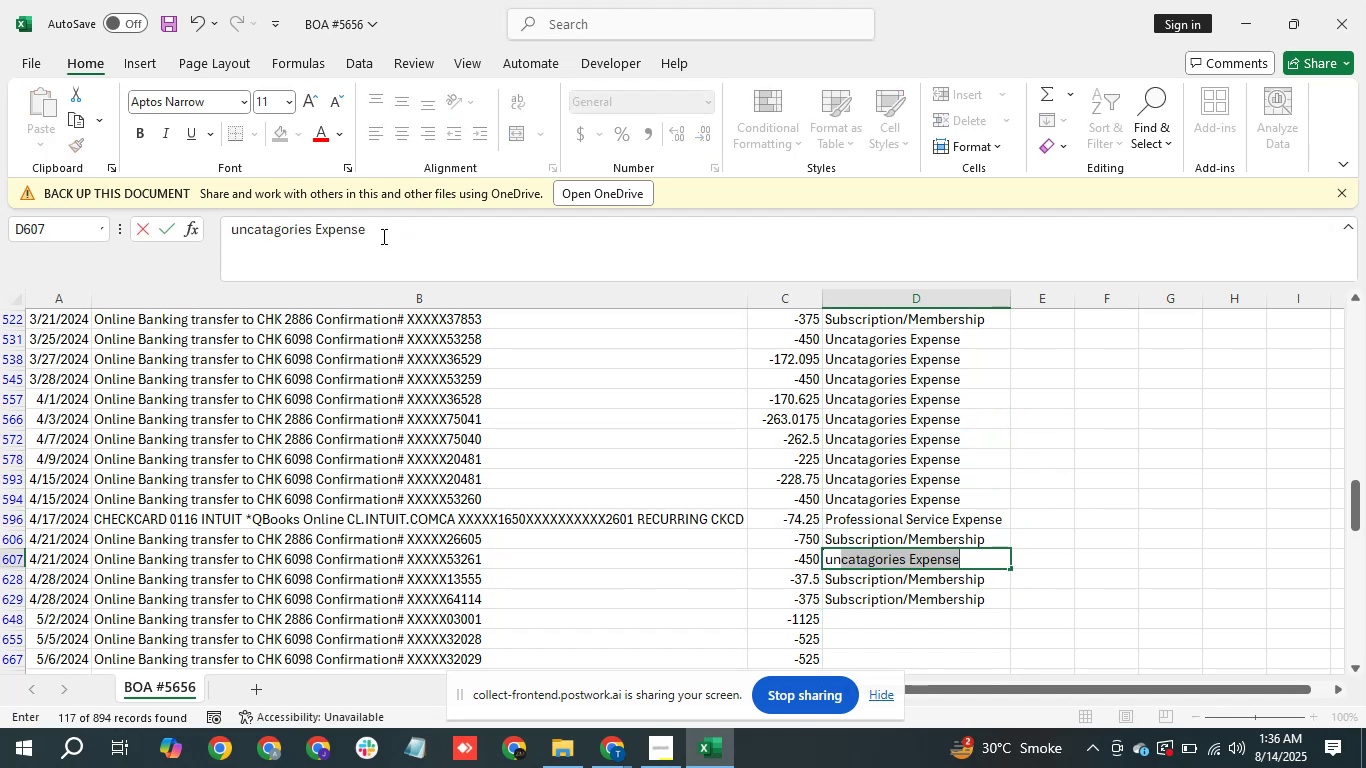 
key(Enter)
 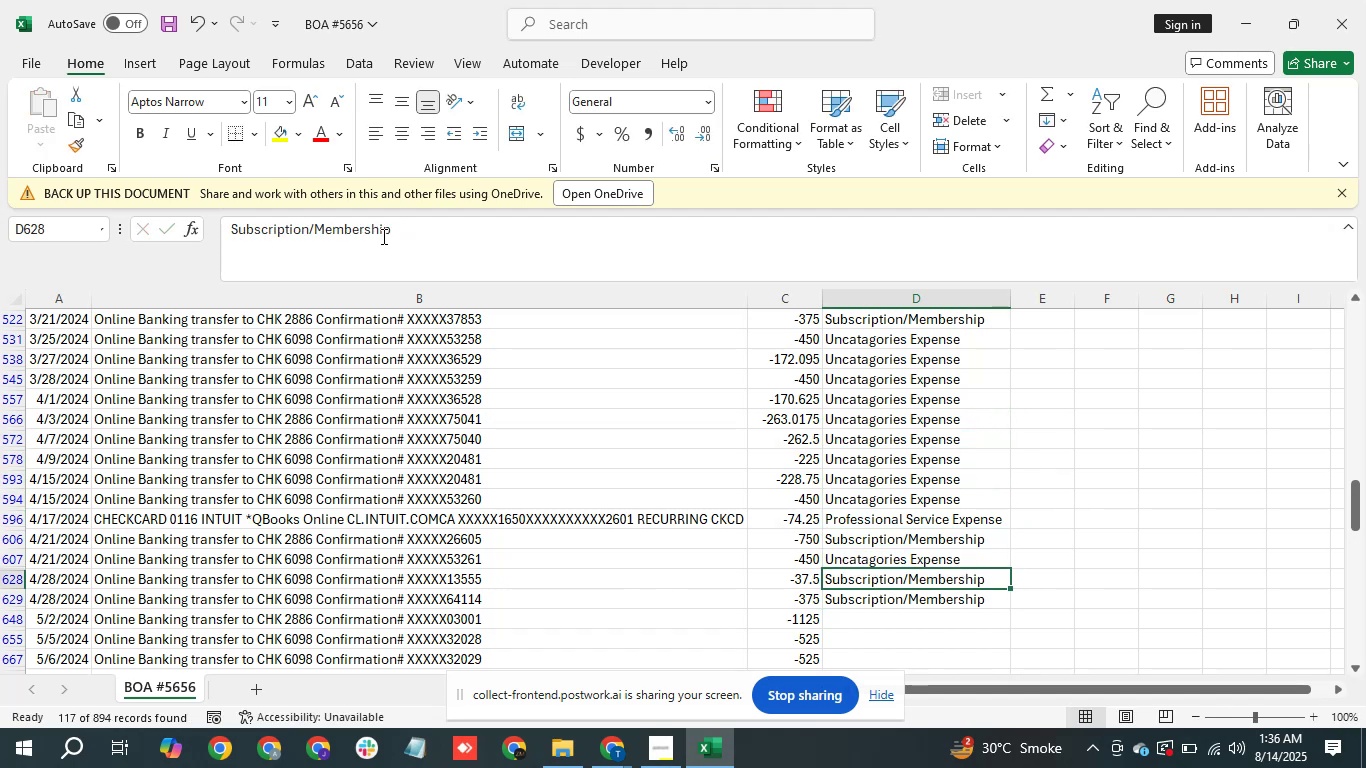 
key(ArrowDown)
 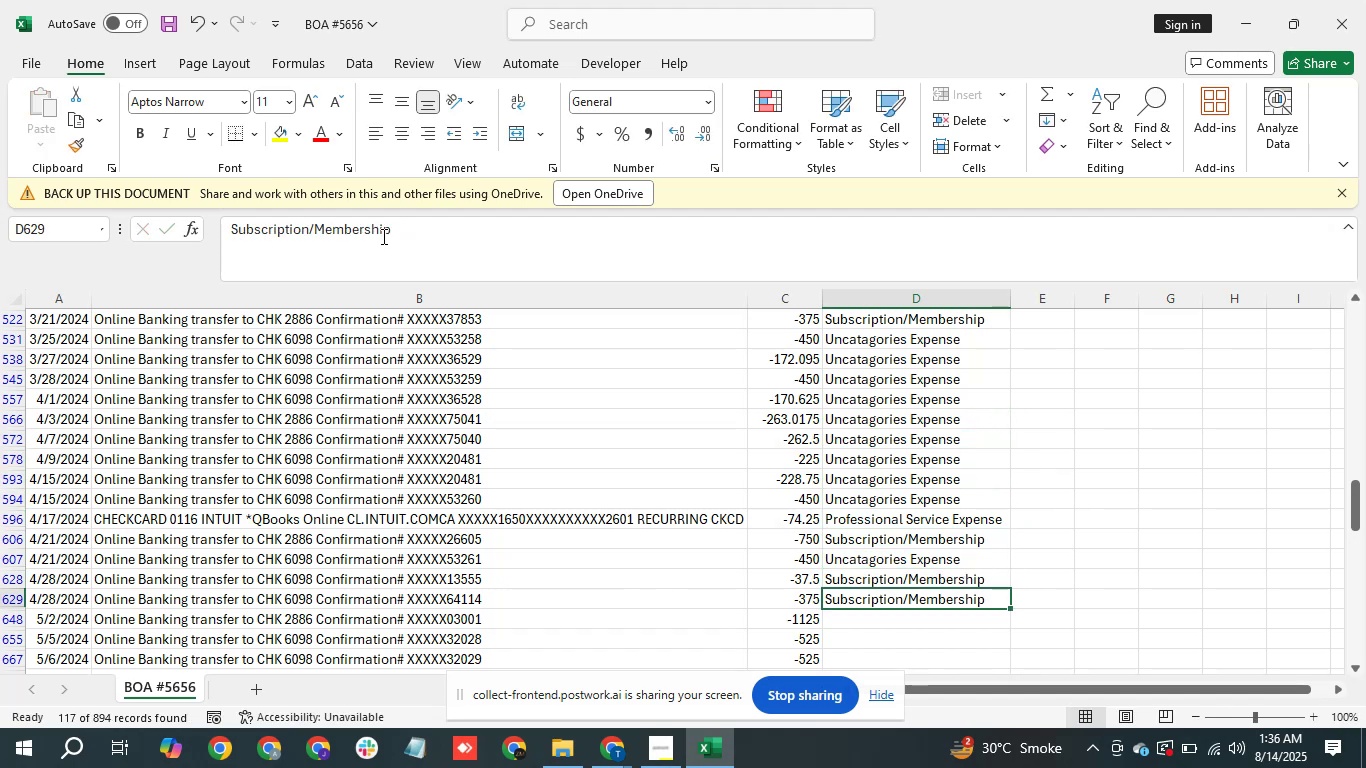 
key(ArrowDown)
 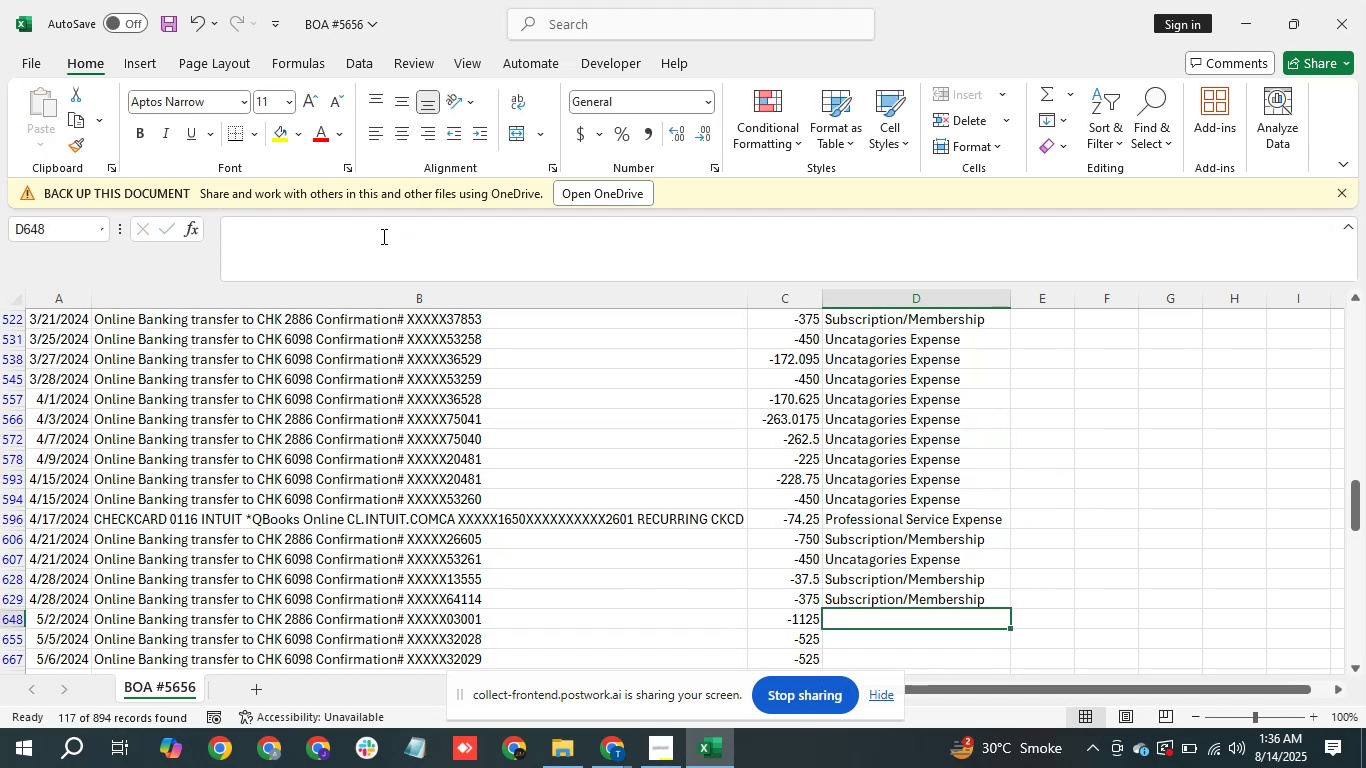 
key(ArrowDown)
 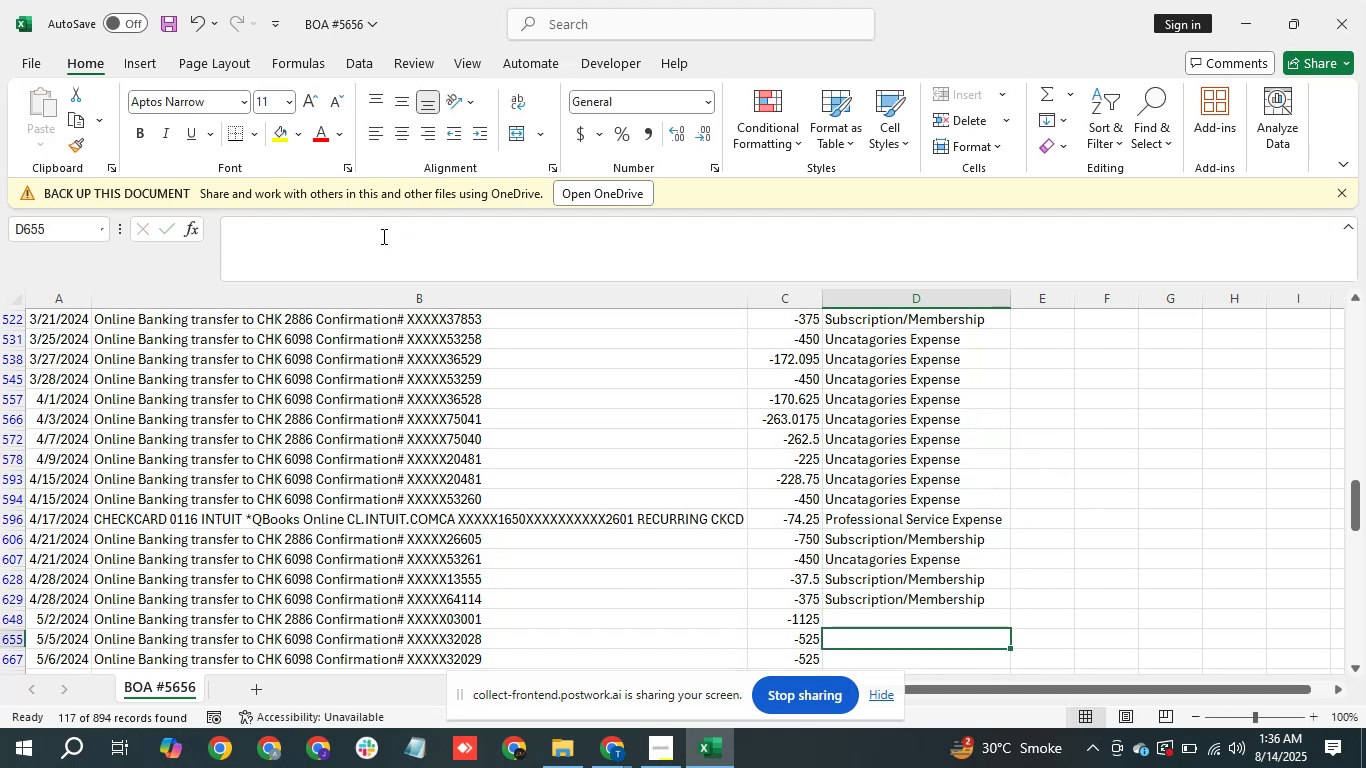 
key(ArrowDown)
 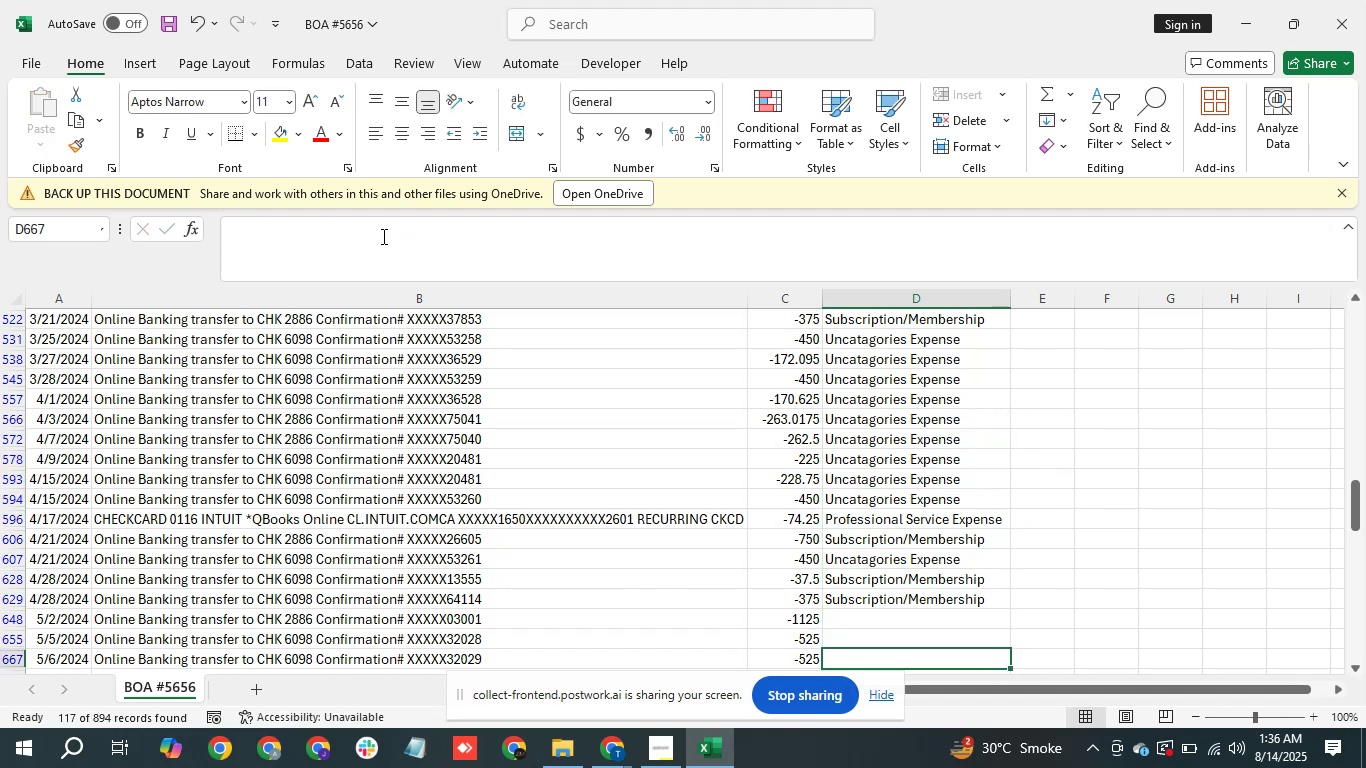 
key(ArrowDown)
 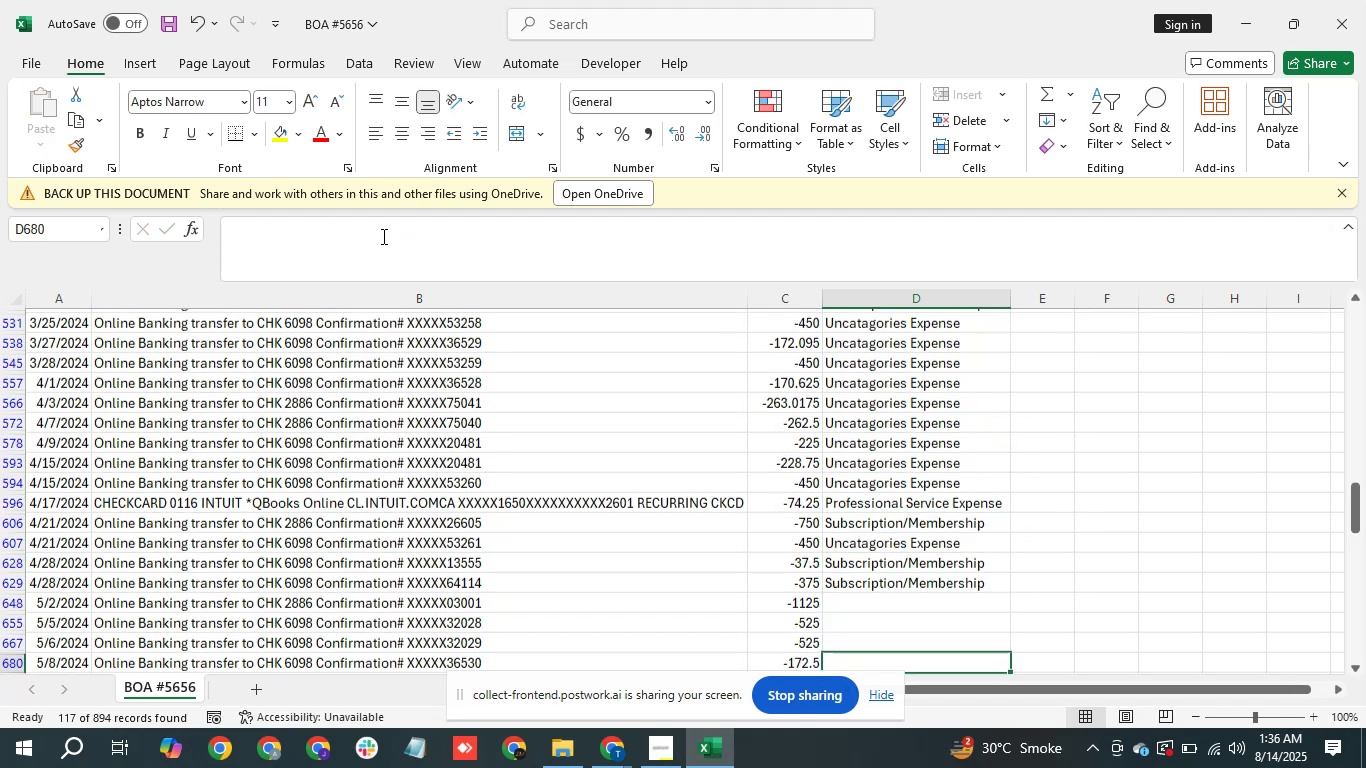 
key(ArrowDown)
 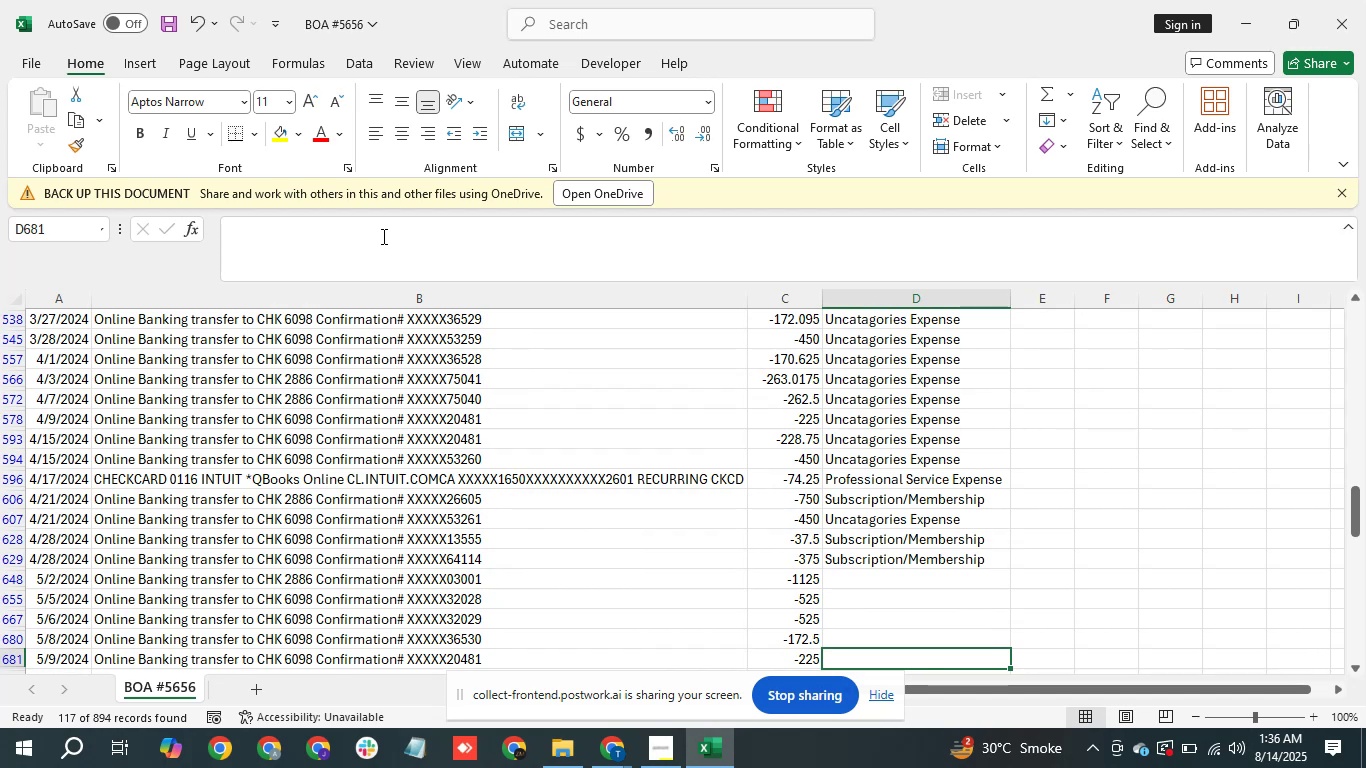 
key(ArrowUp)
 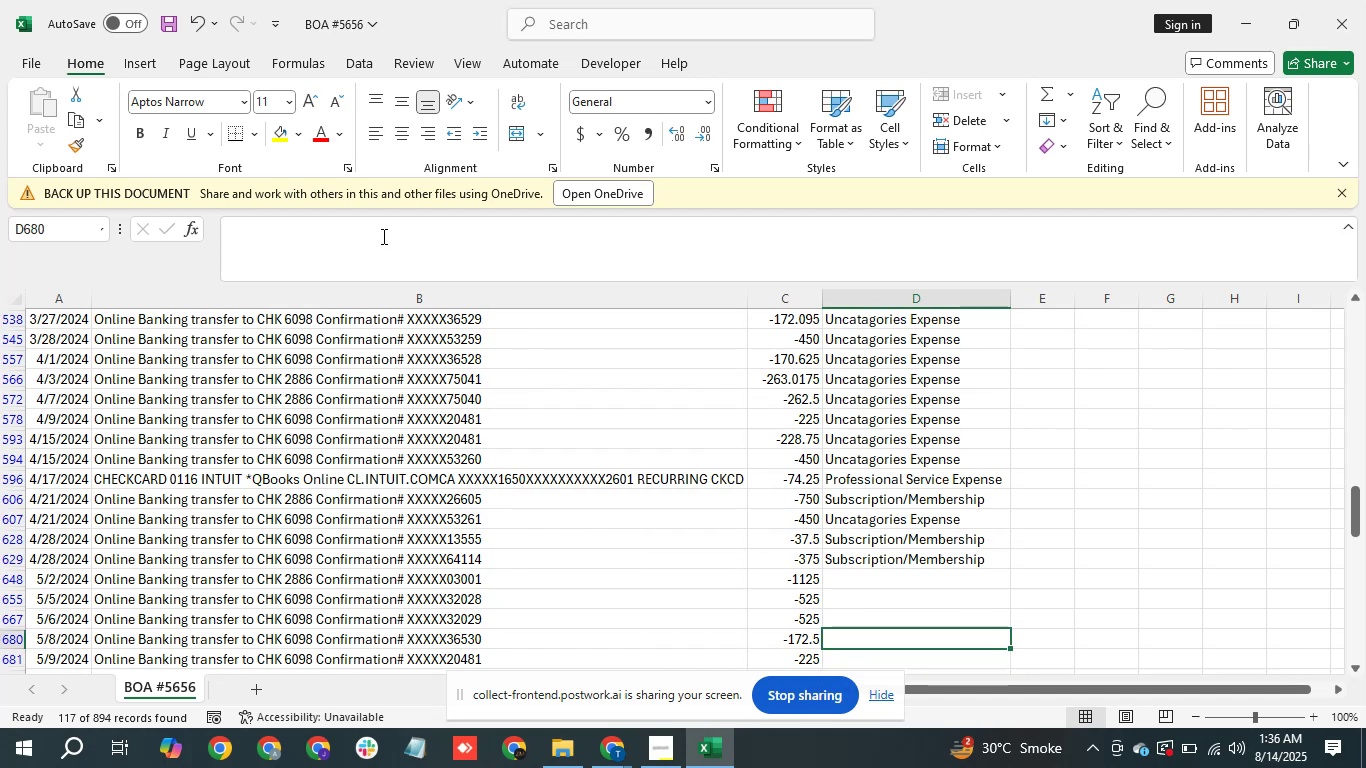 
key(ArrowUp)
 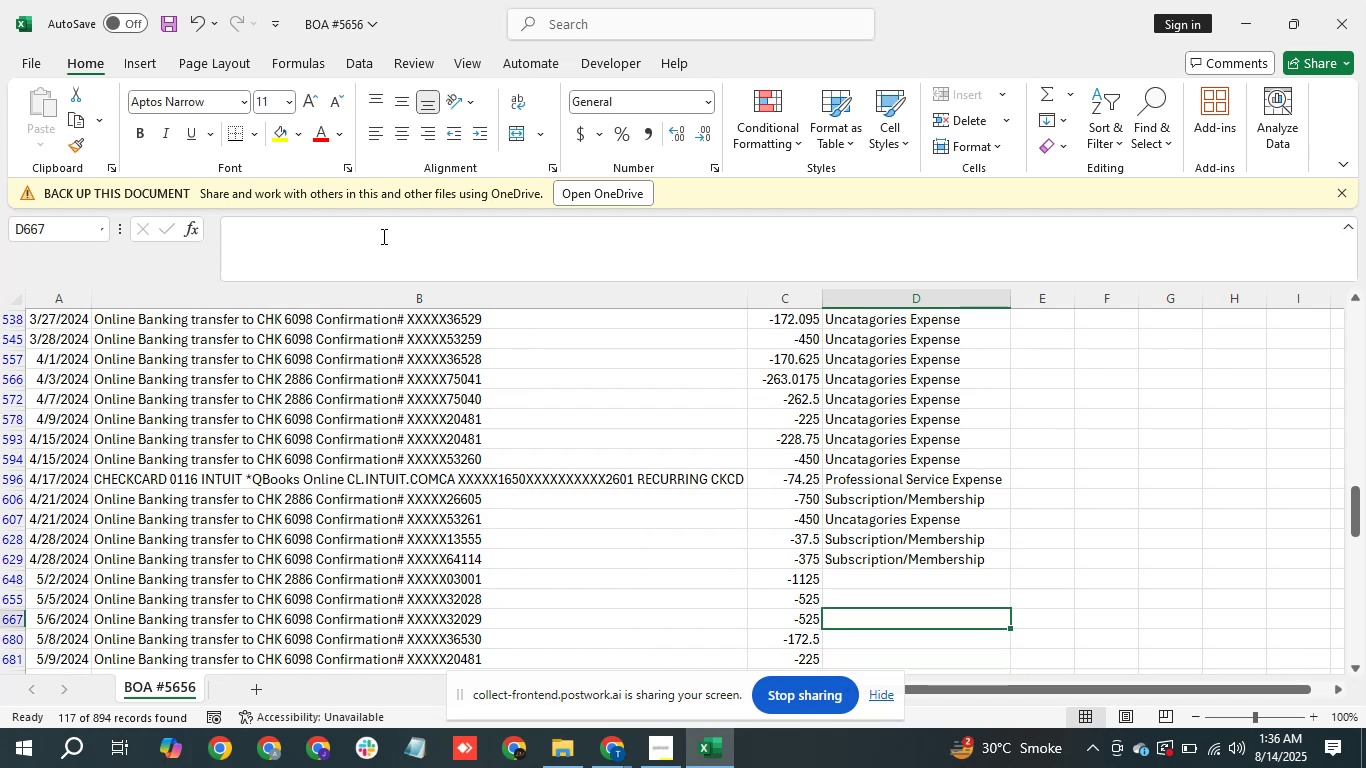 
key(ArrowUp)
 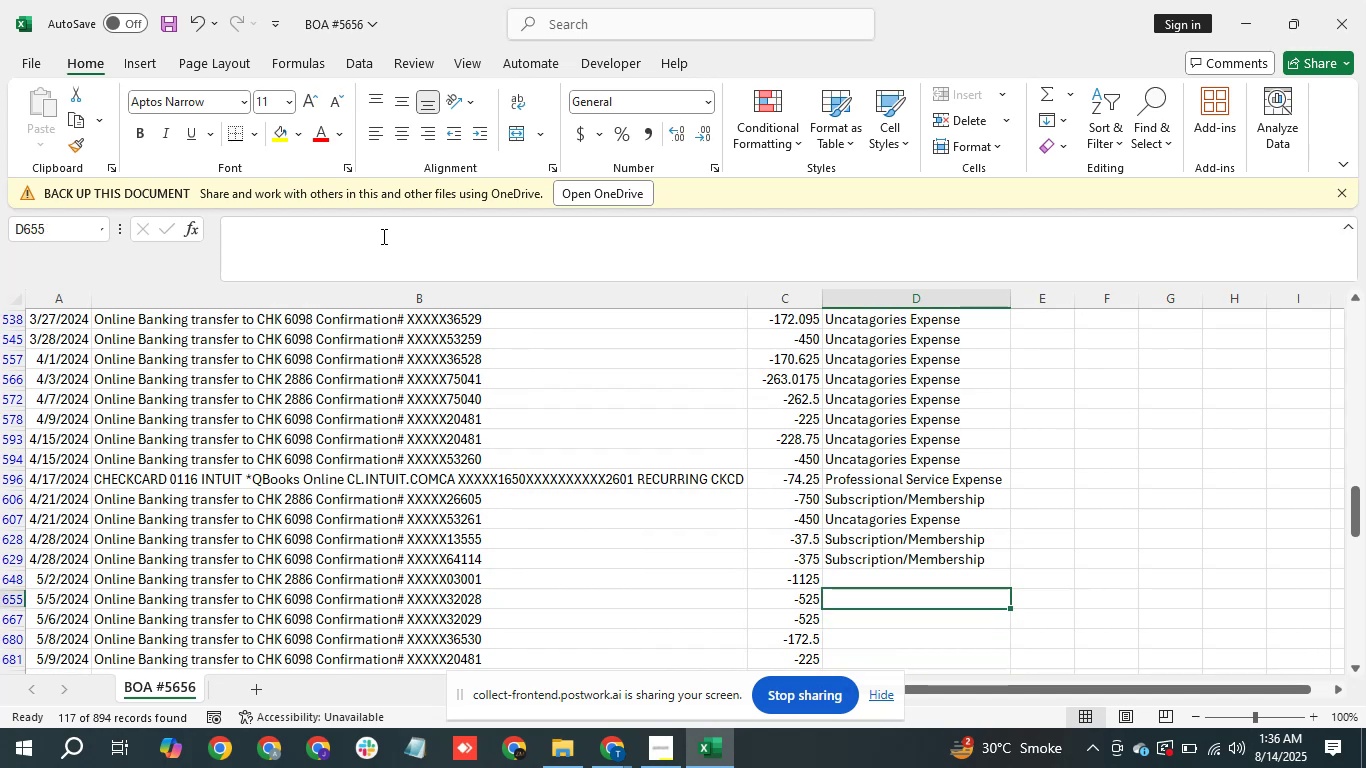 
key(ArrowUp)
 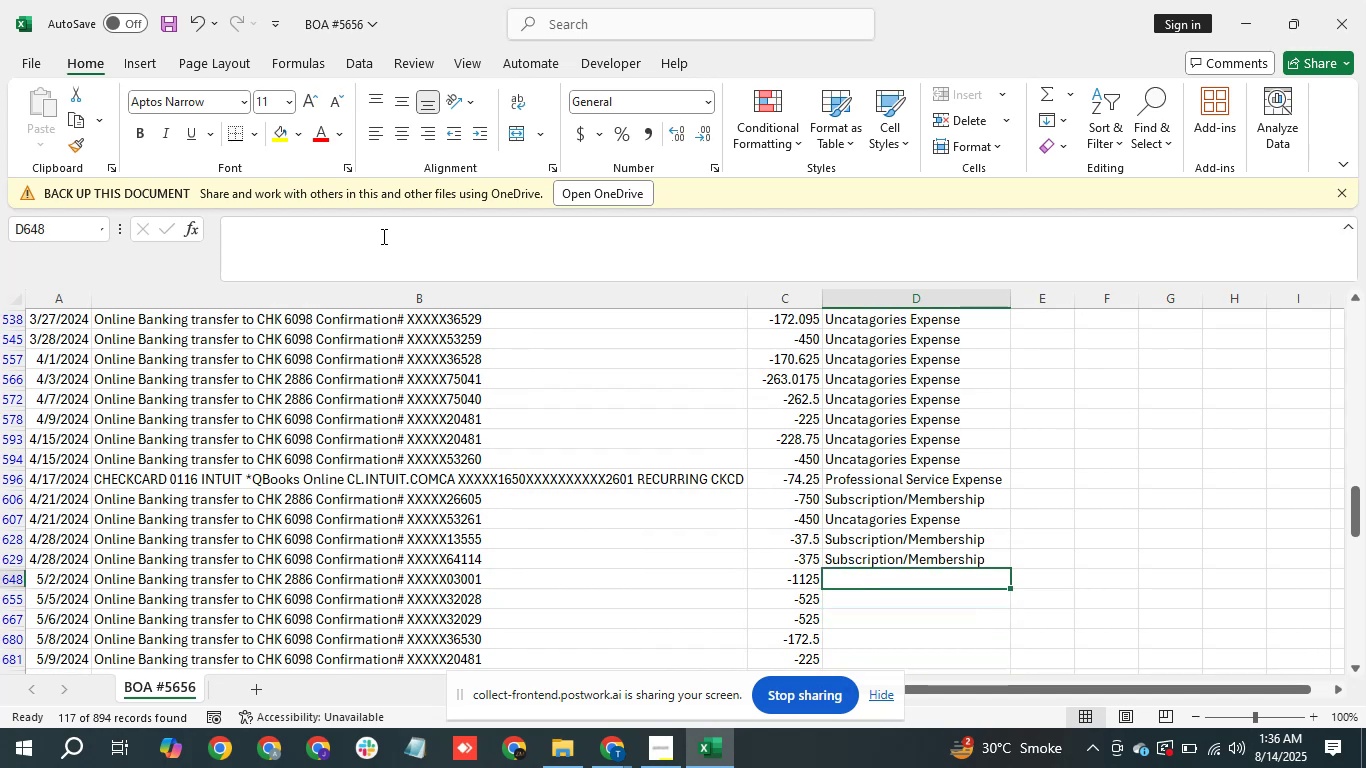 
type(su)
key(Backspace)
key(Backspace)
key(Backspace)
key(Backspace)
type(un)
 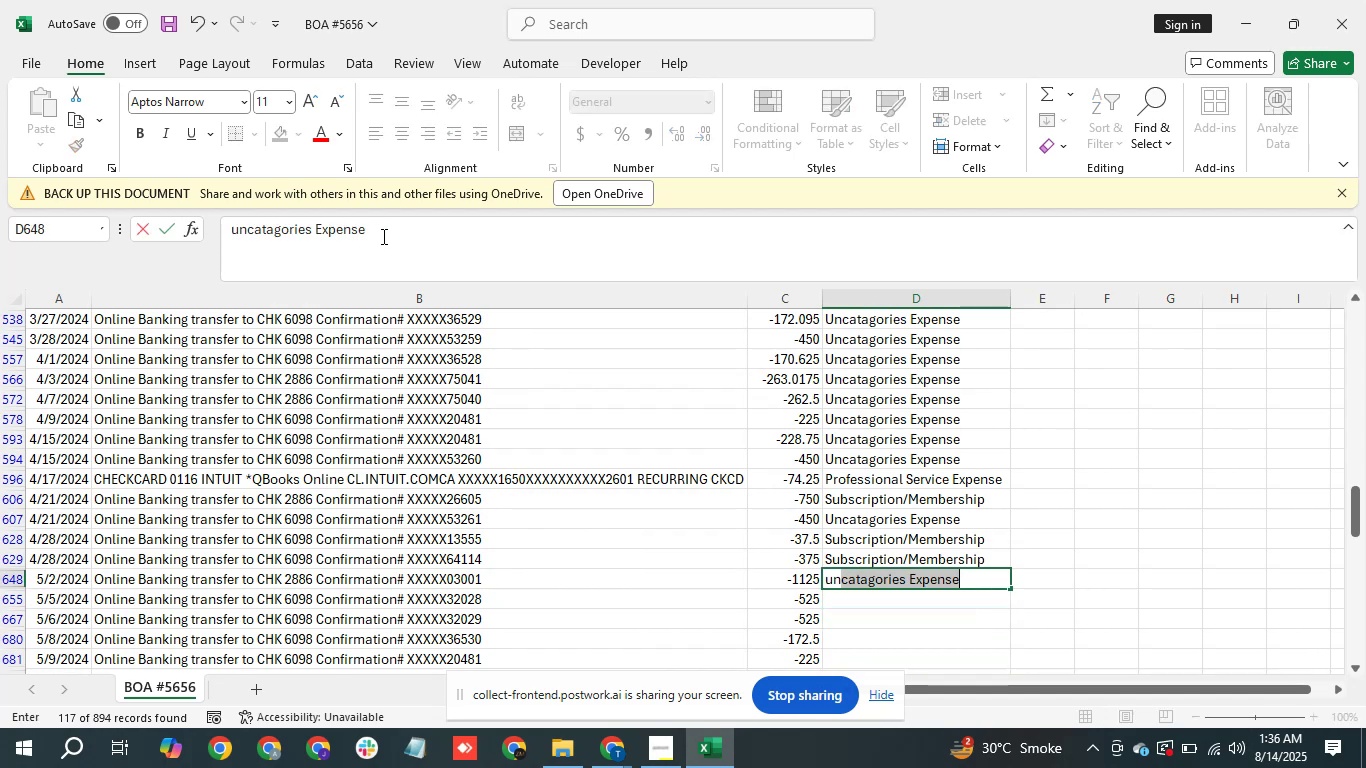 
key(Enter)
 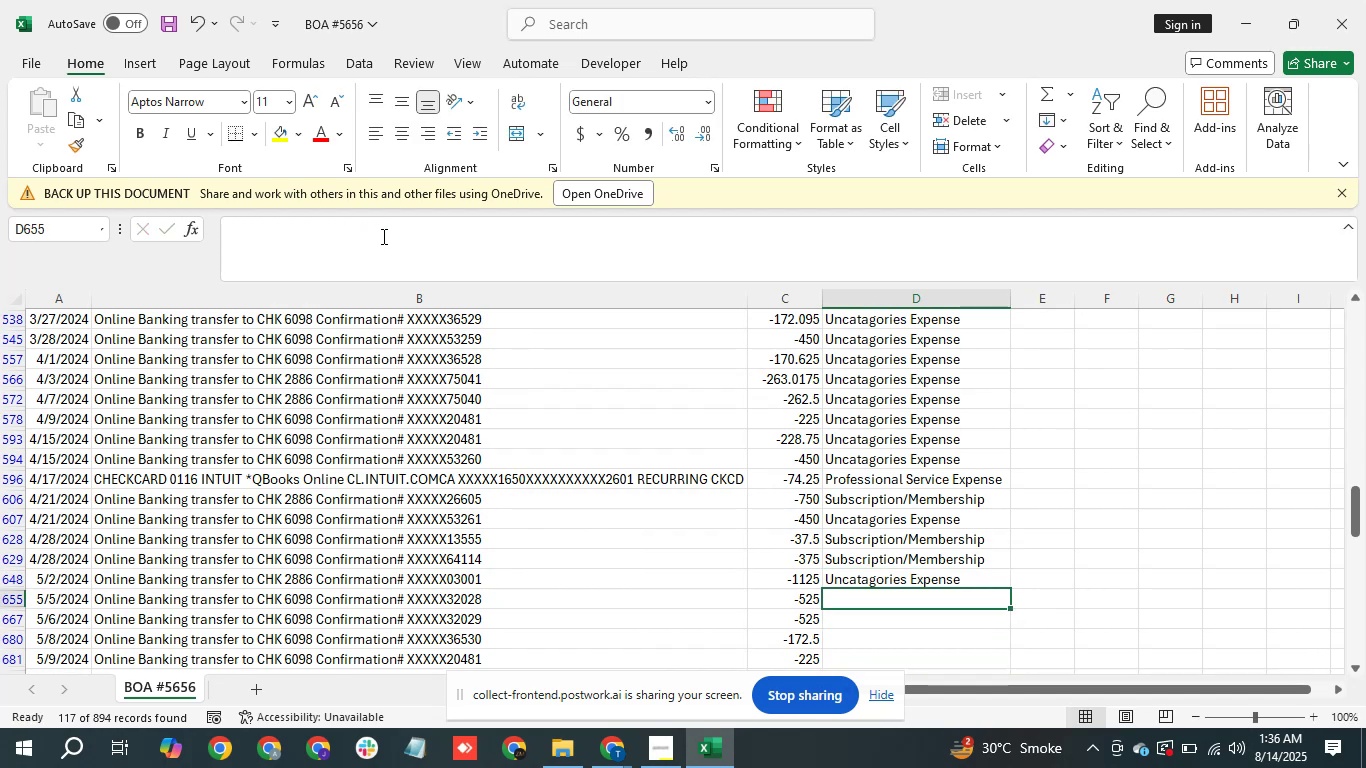 
key(ArrowDown)
 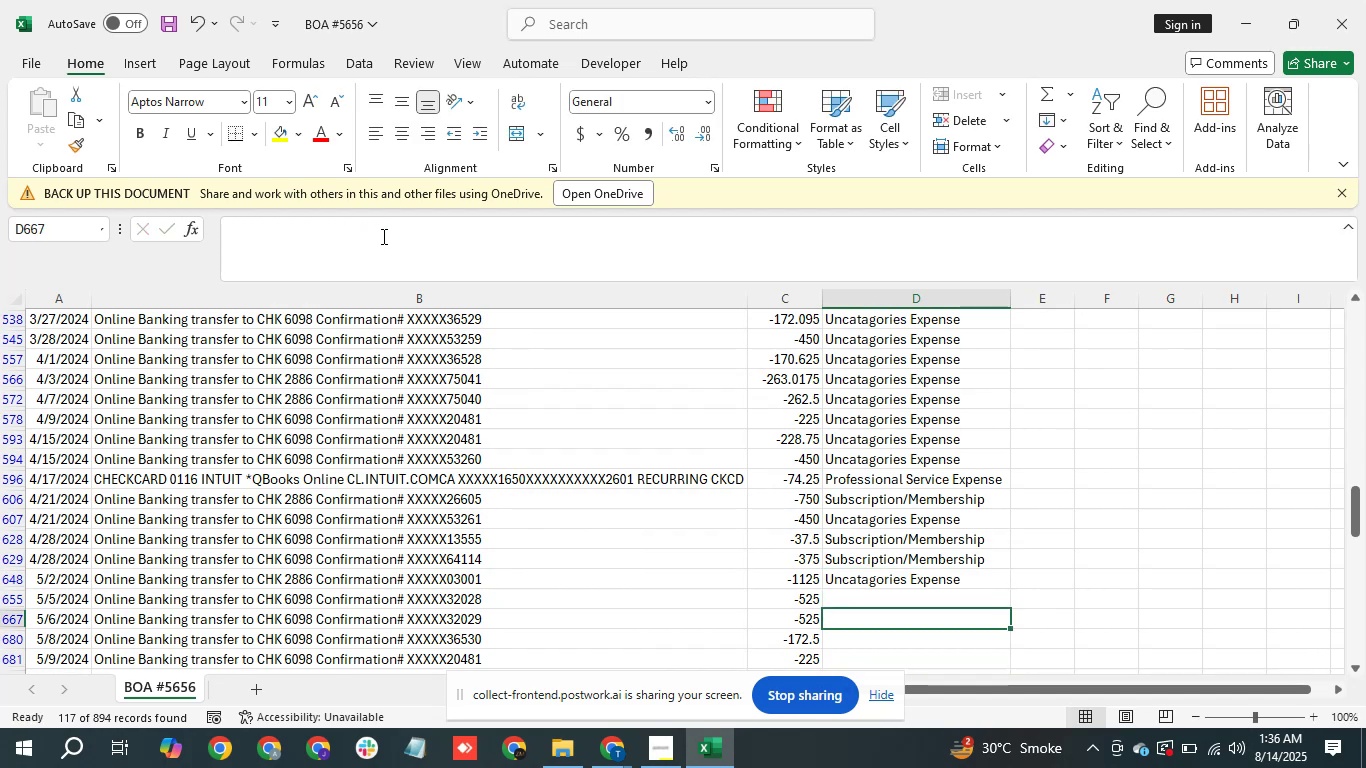 
key(ArrowDown)
 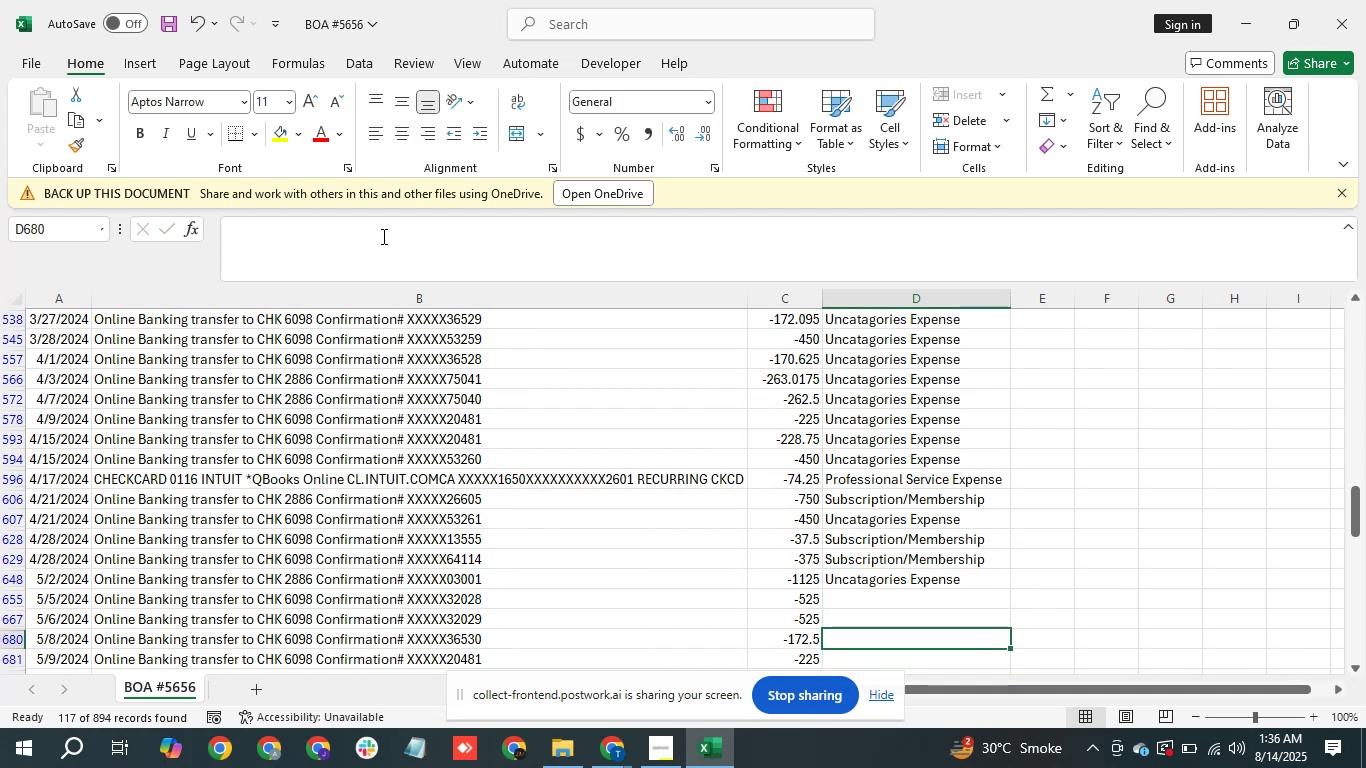 
key(ArrowDown)
 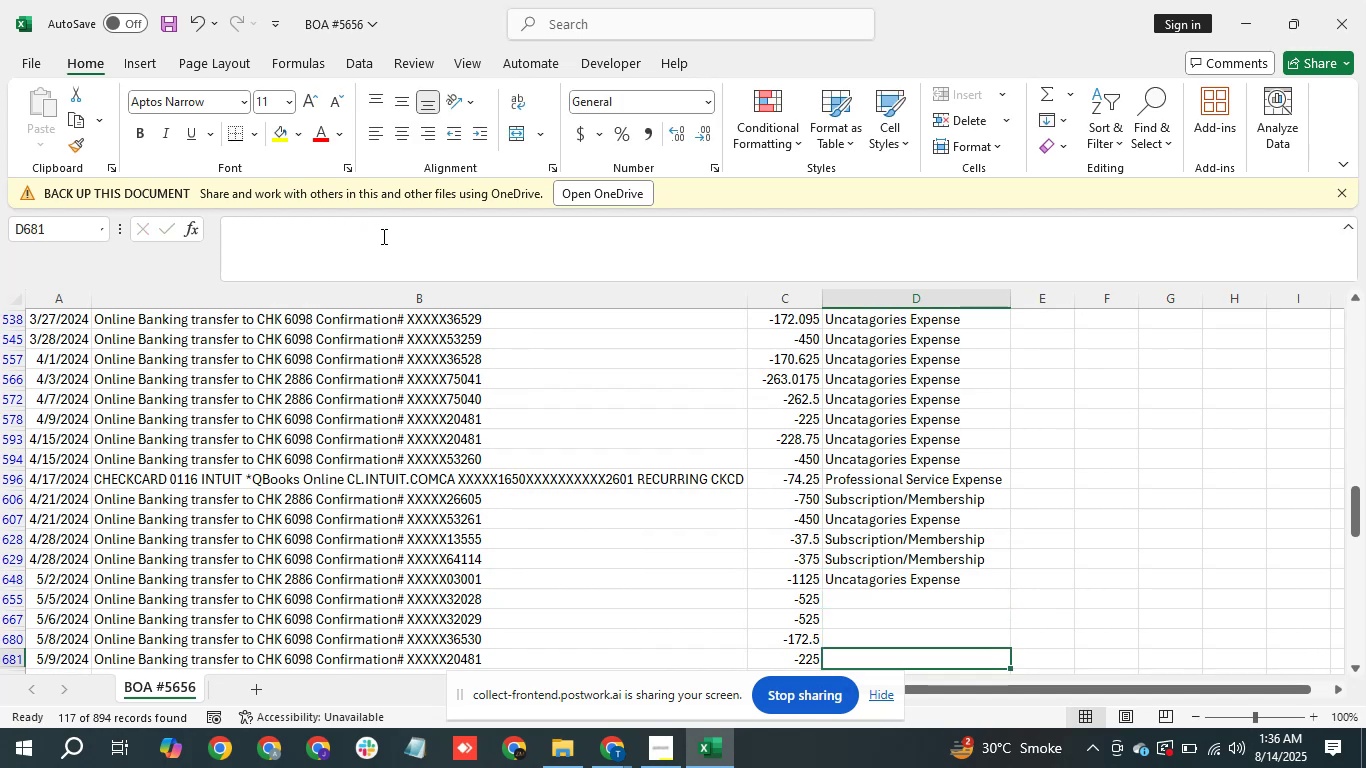 
key(ArrowDown)
 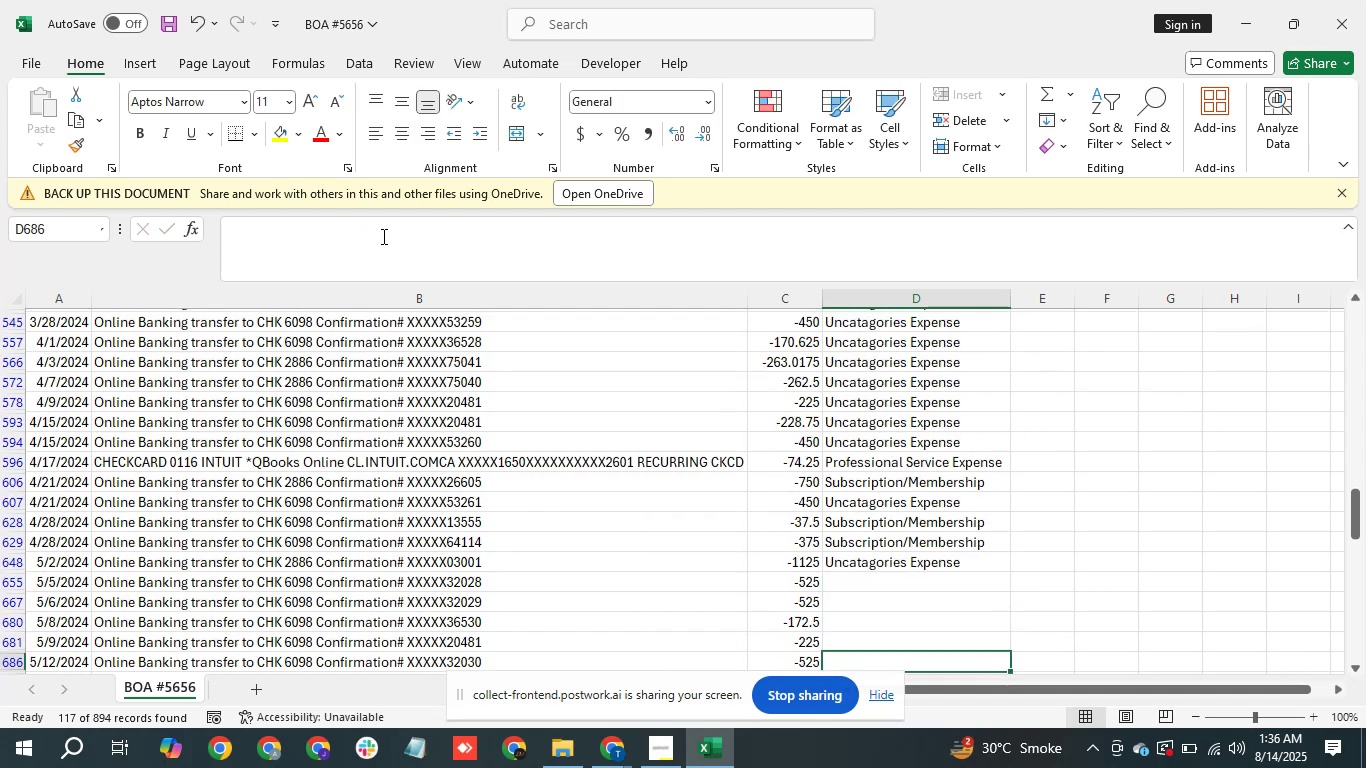 
key(ArrowDown)
 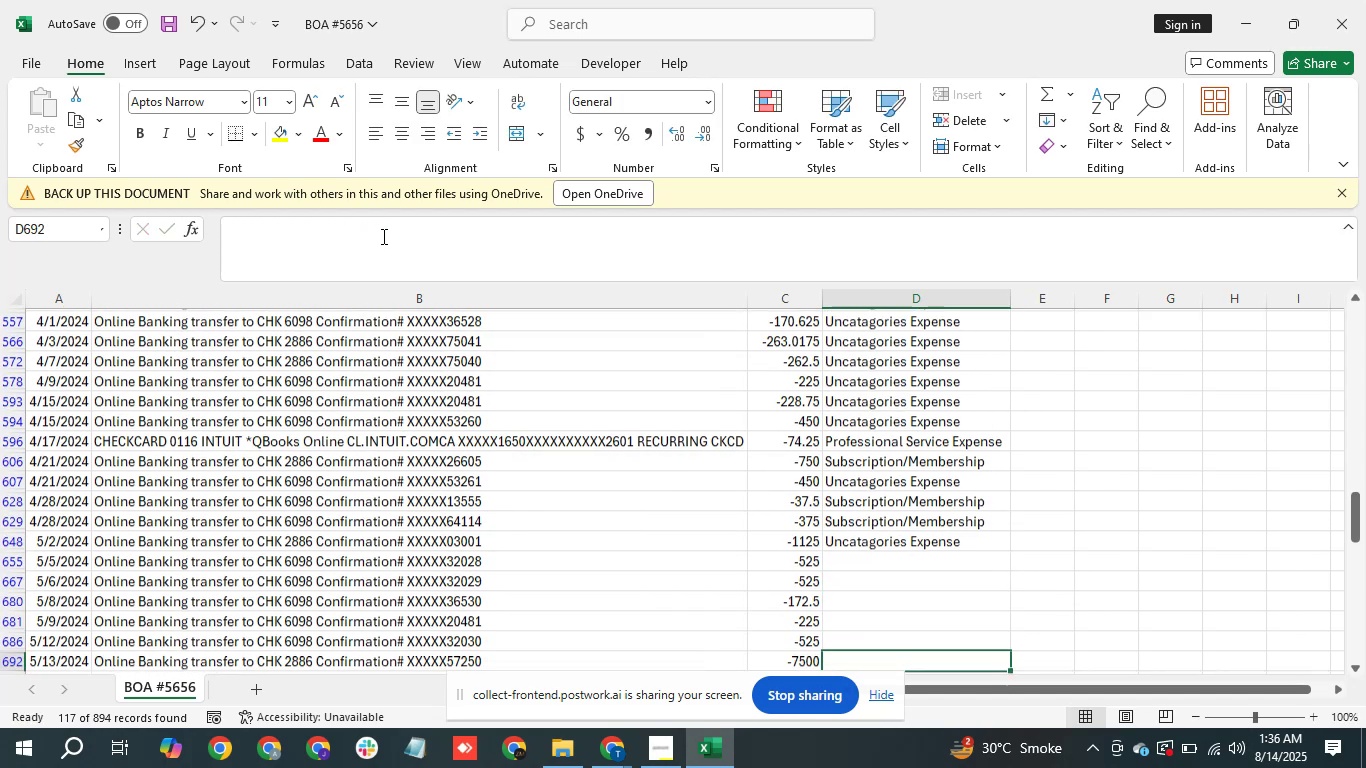 
key(ArrowDown)
 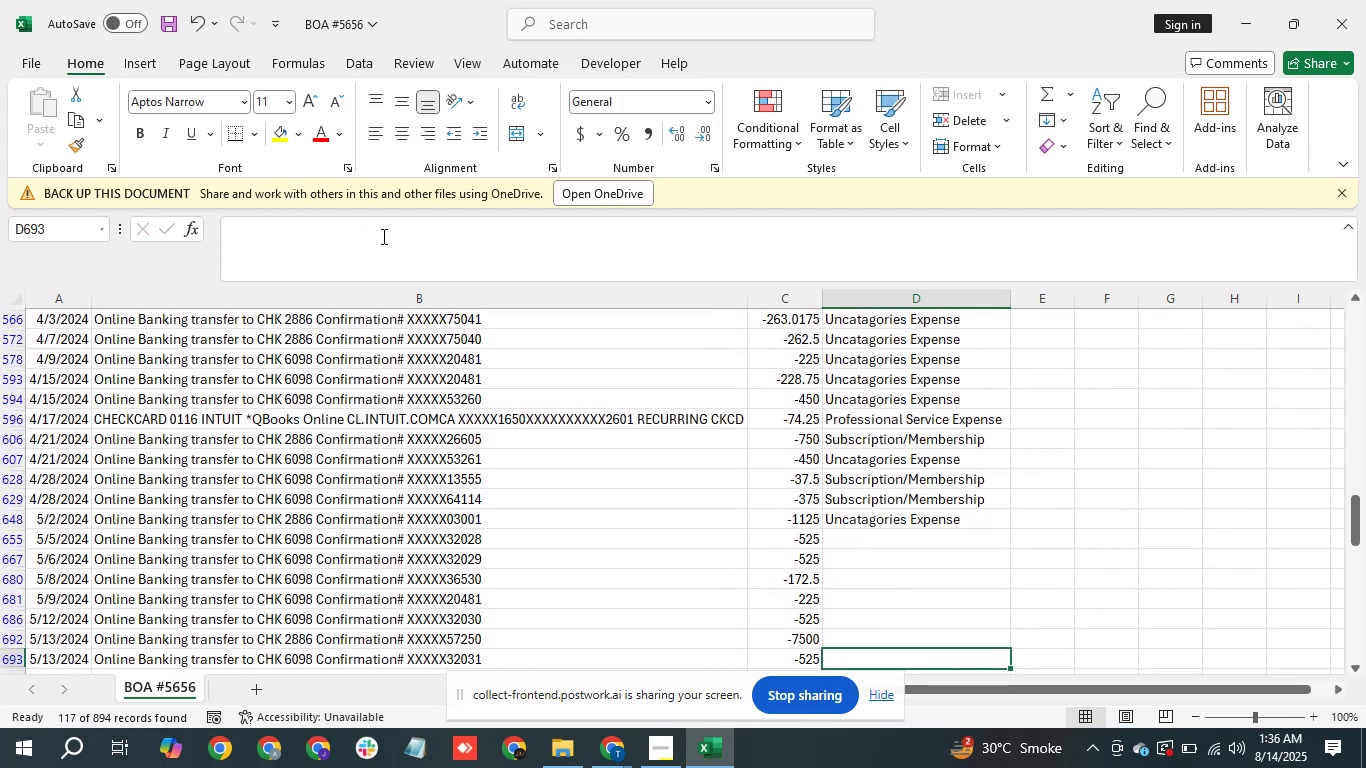 
key(ArrowUp)
 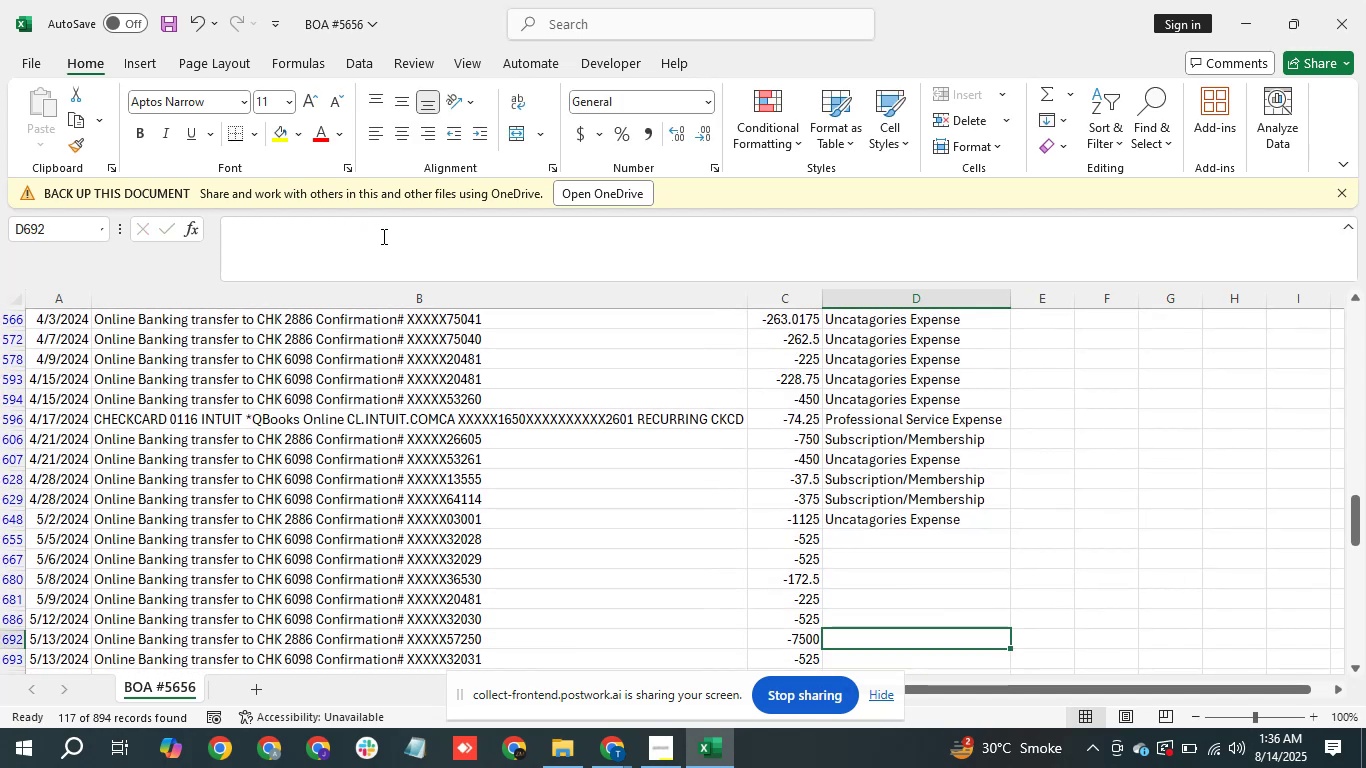 
hold_key(key=ArrowUp, duration=0.48)
 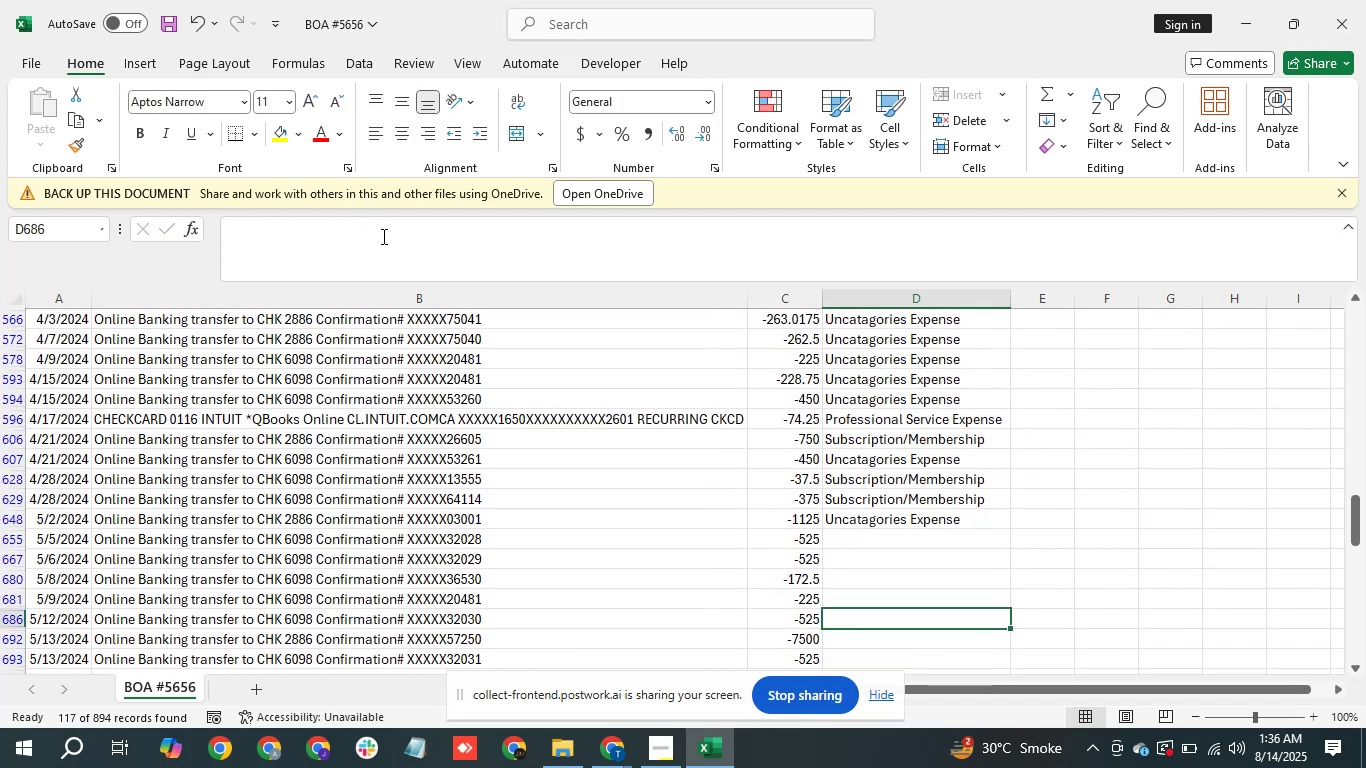 
hold_key(key=ArrowDown, duration=0.6)
 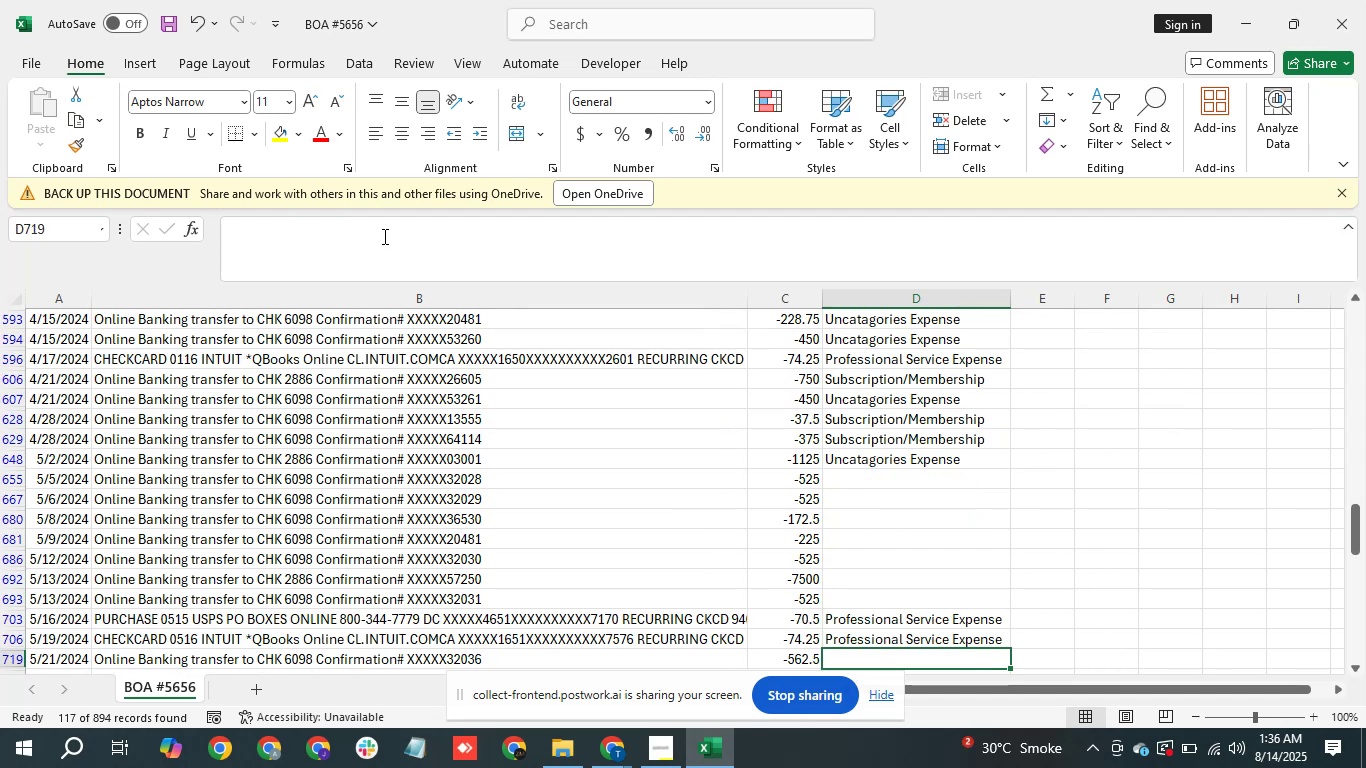 
key(ArrowDown)
 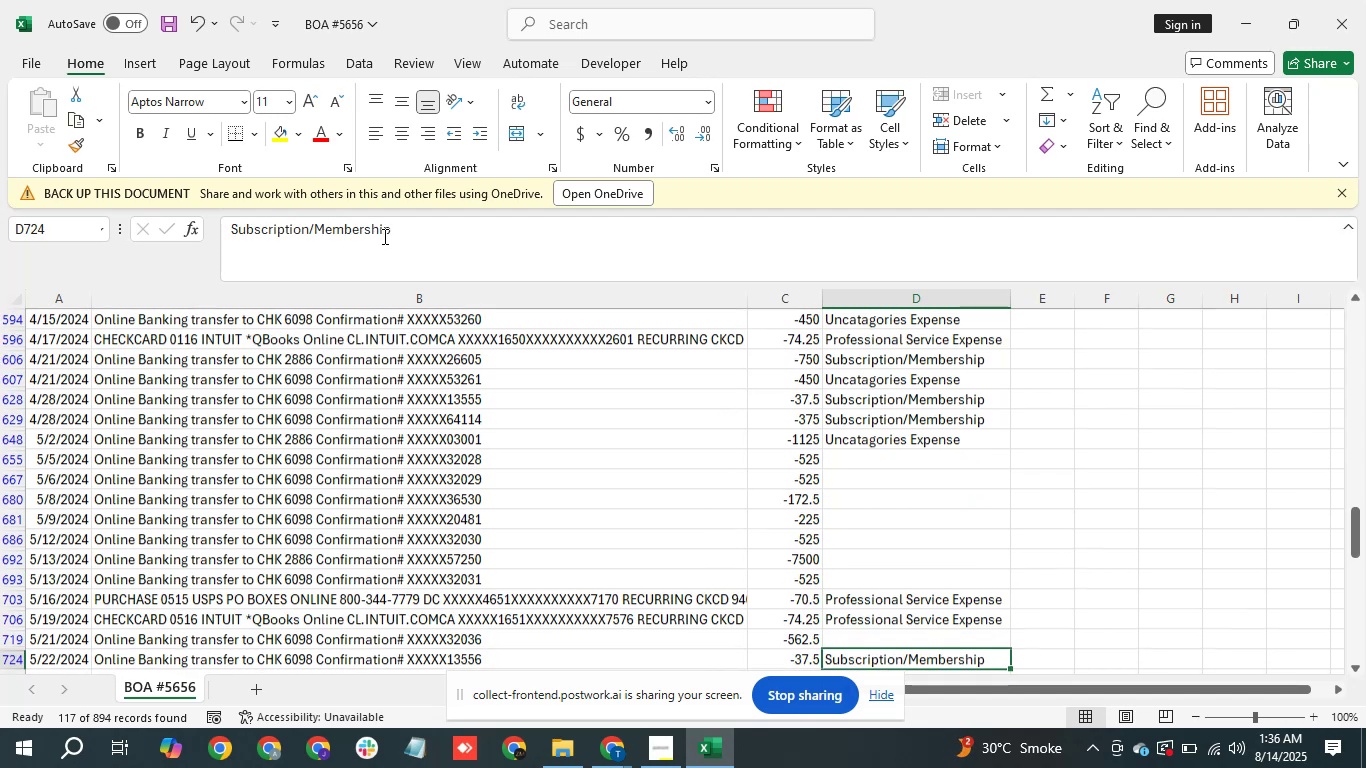 
hold_key(key=ArrowUp, duration=0.55)
 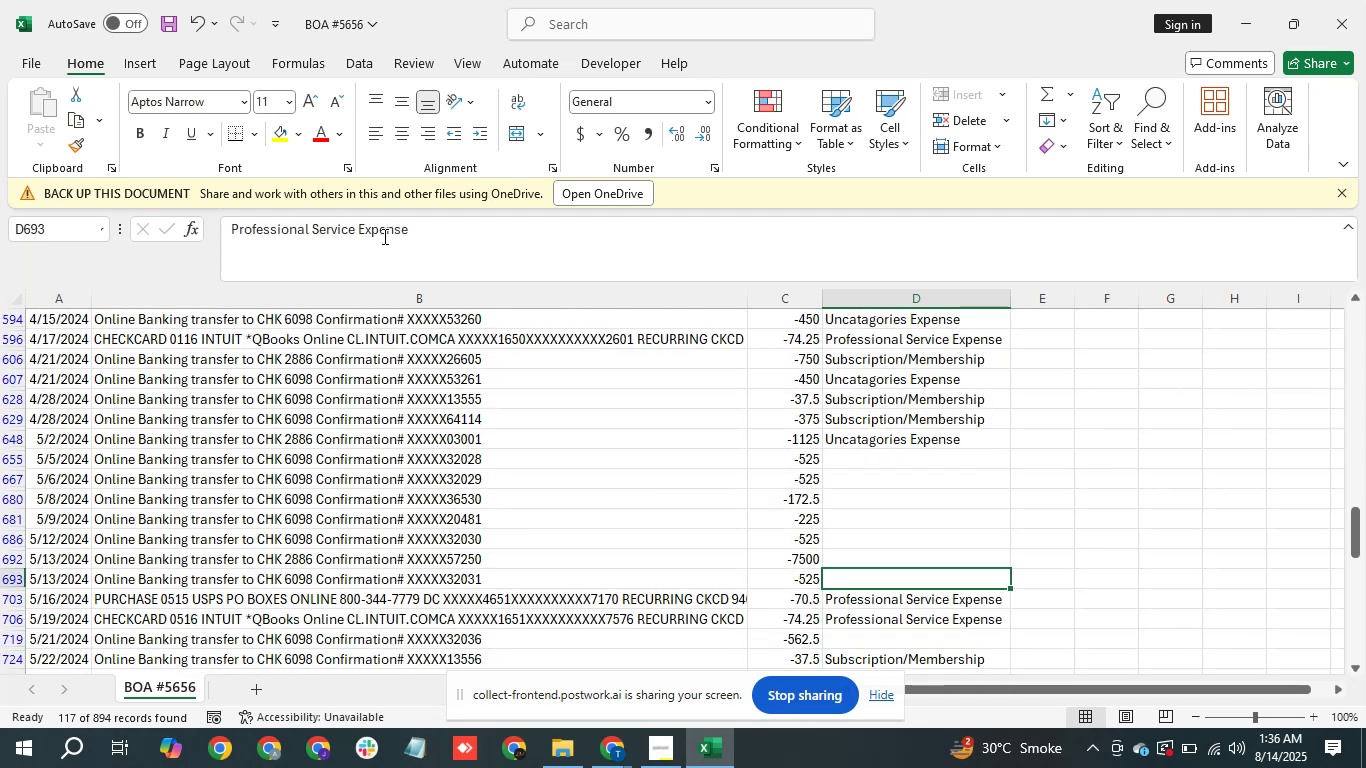 
key(ArrowUp)
 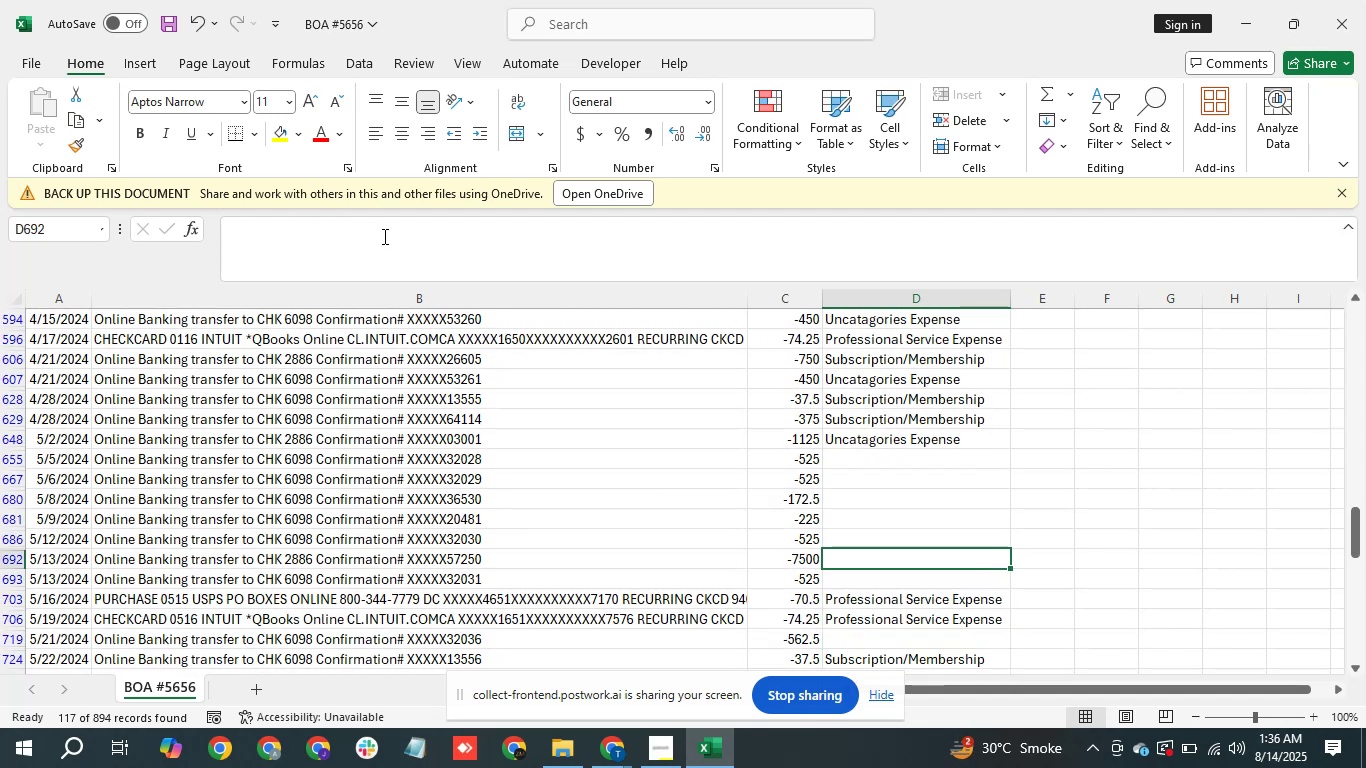 
key(ArrowUp)
 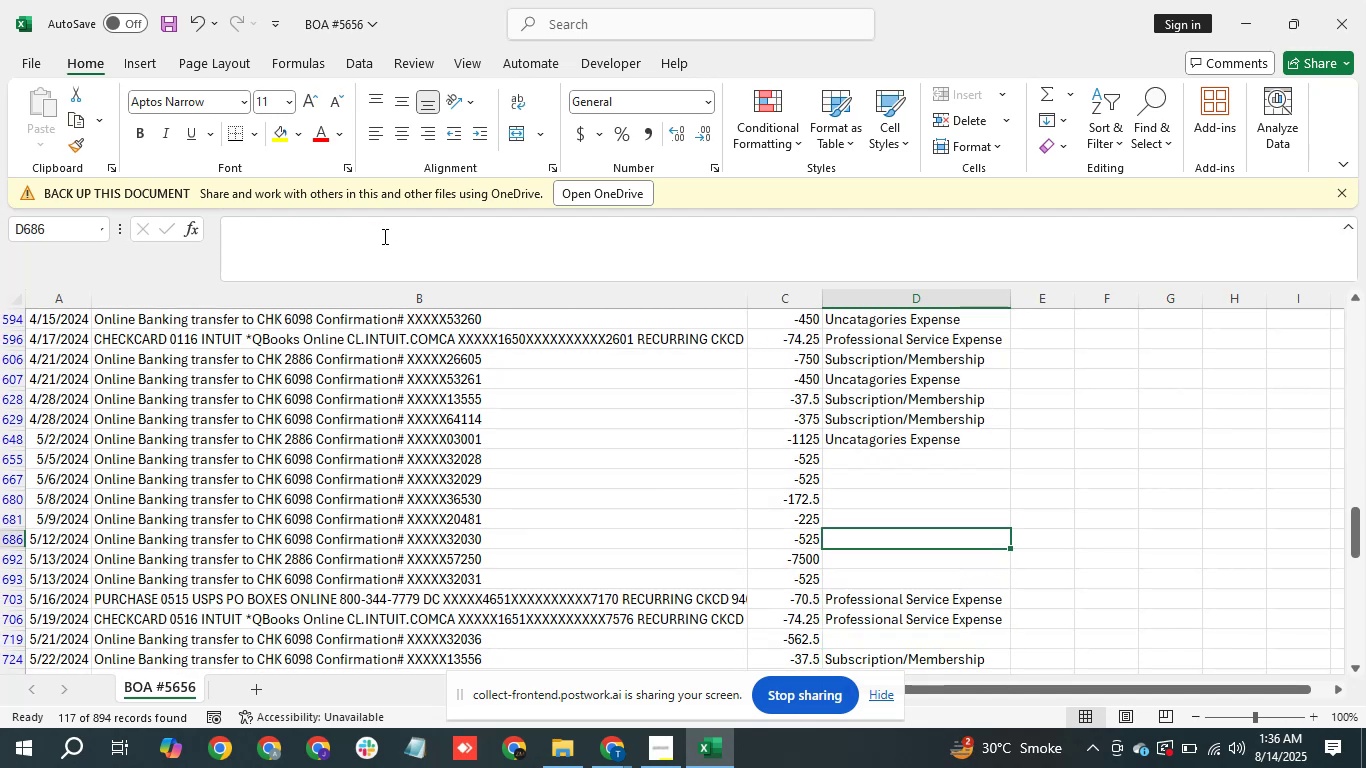 
key(ArrowUp)
 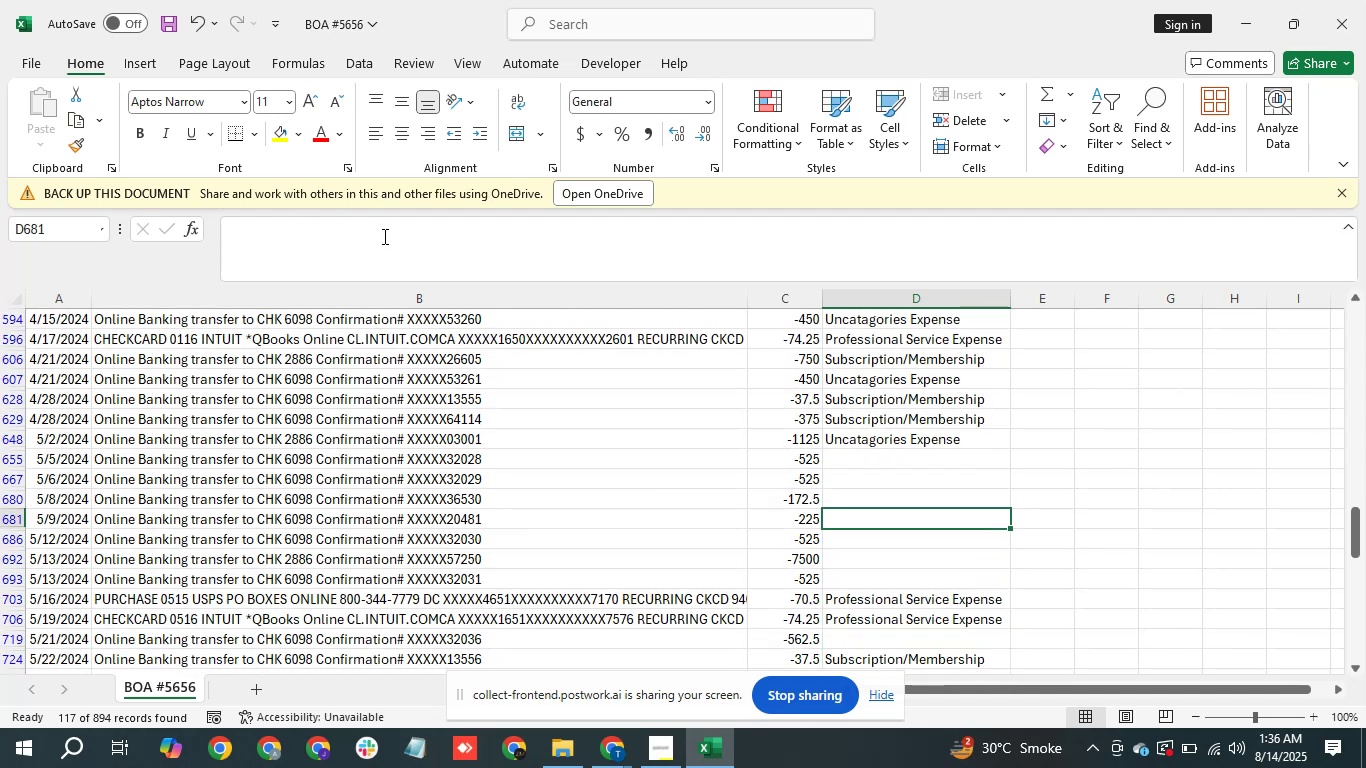 
key(ArrowUp)
 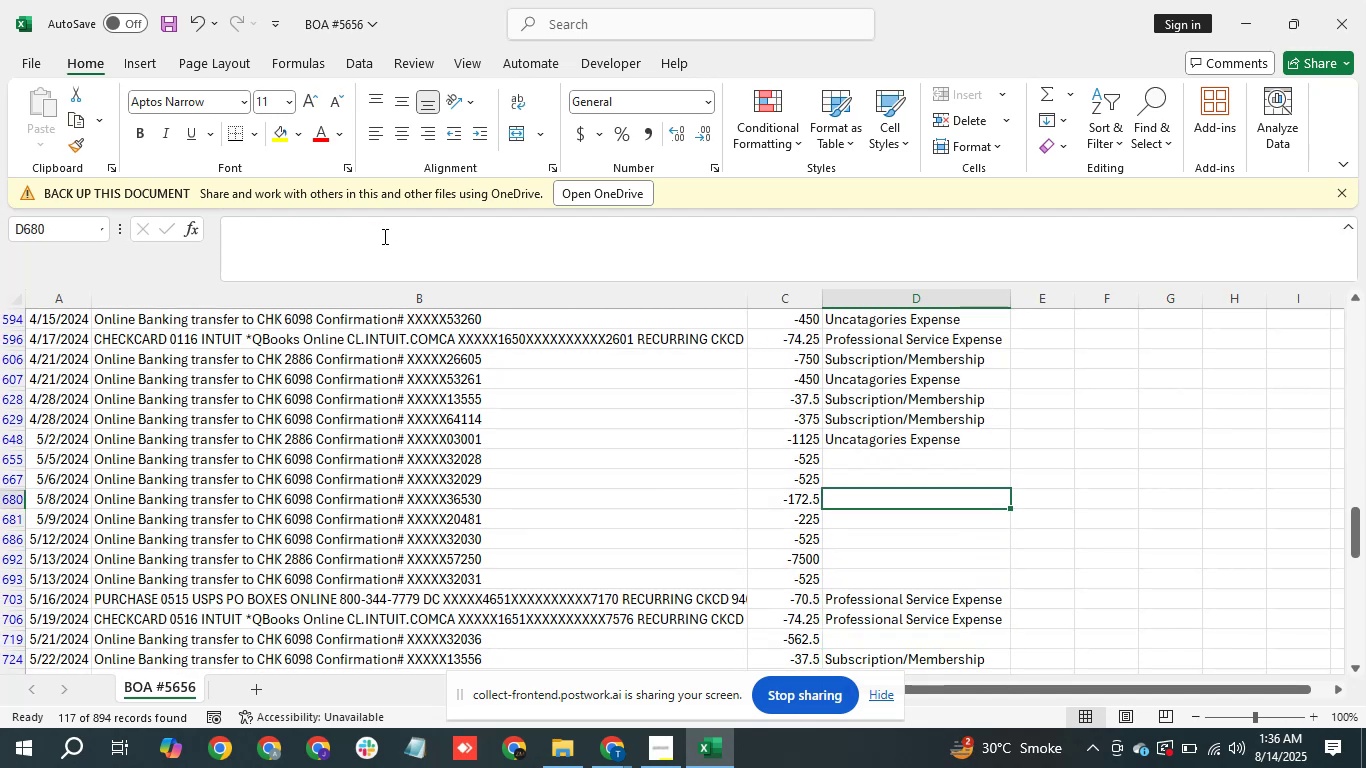 
key(ArrowUp)
 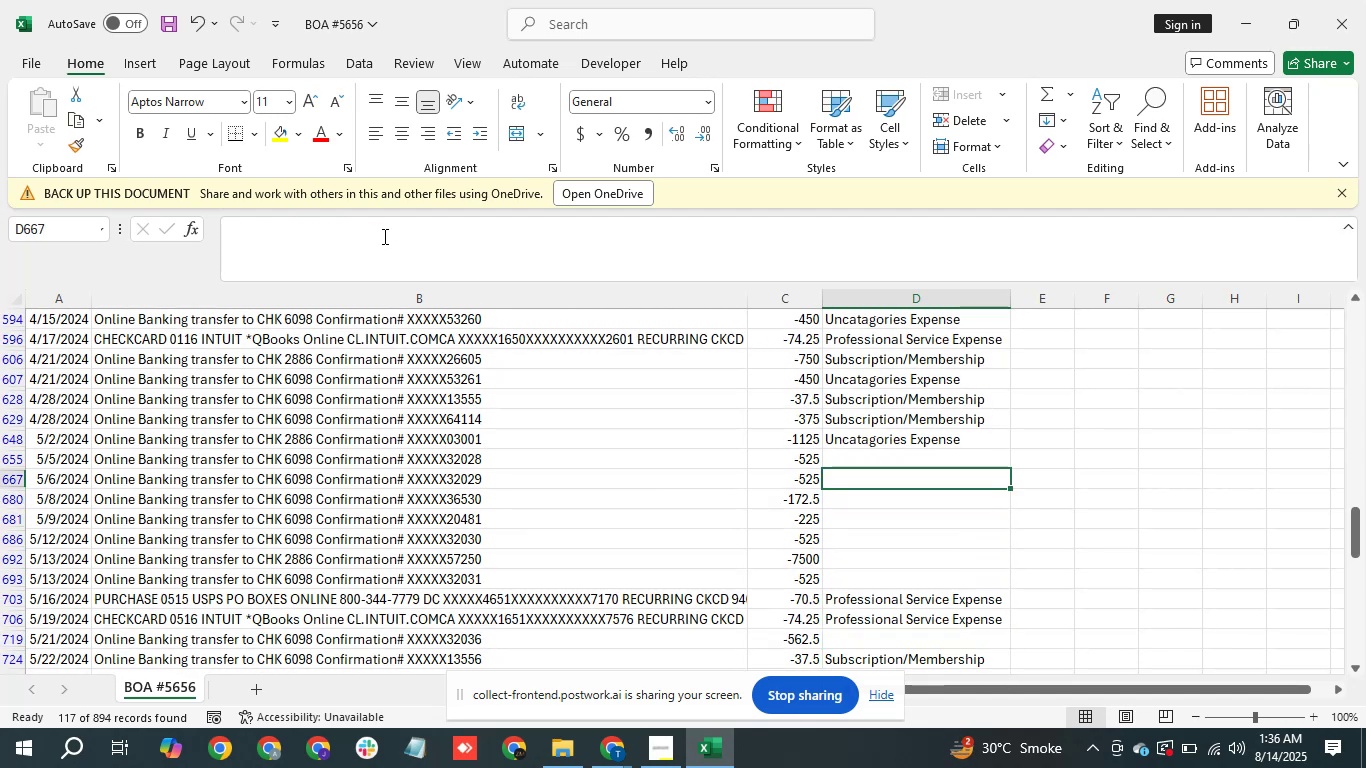 
key(ArrowUp)
 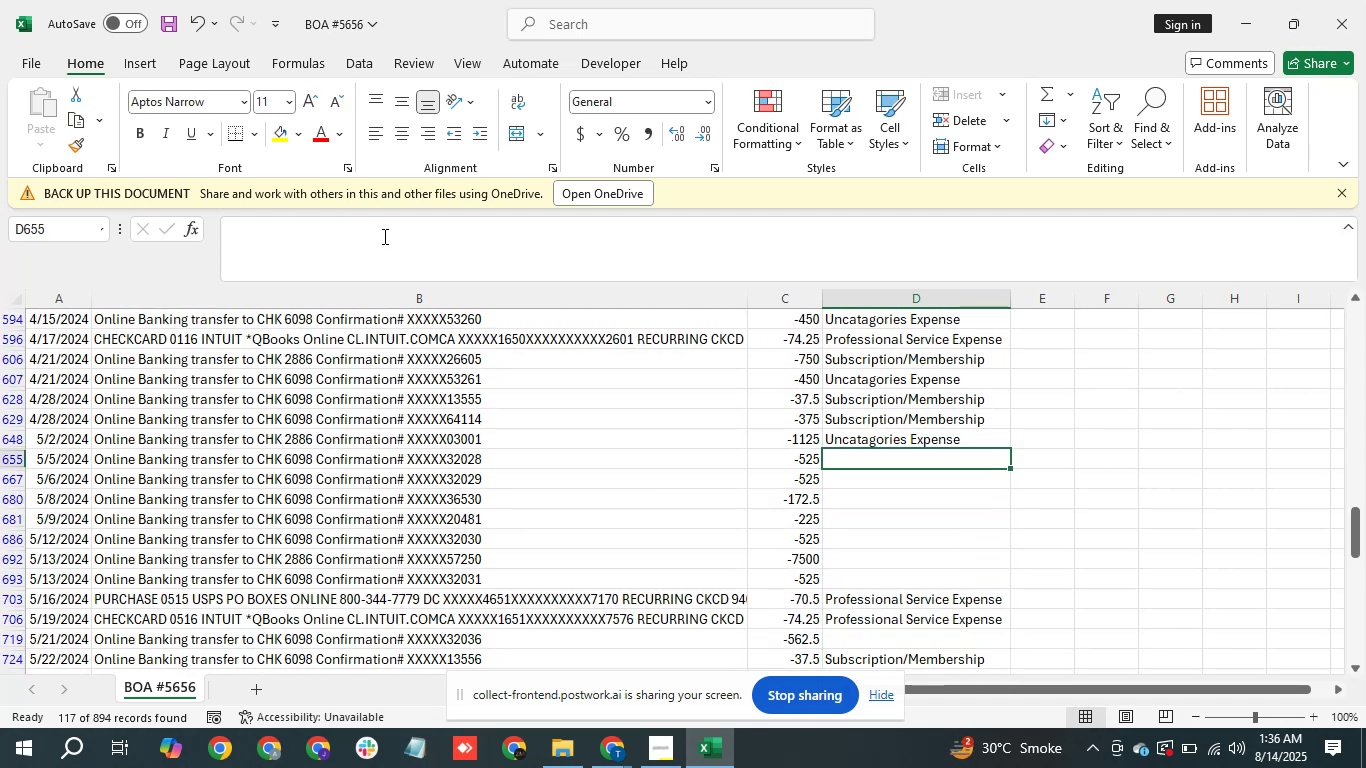 
type(su)
 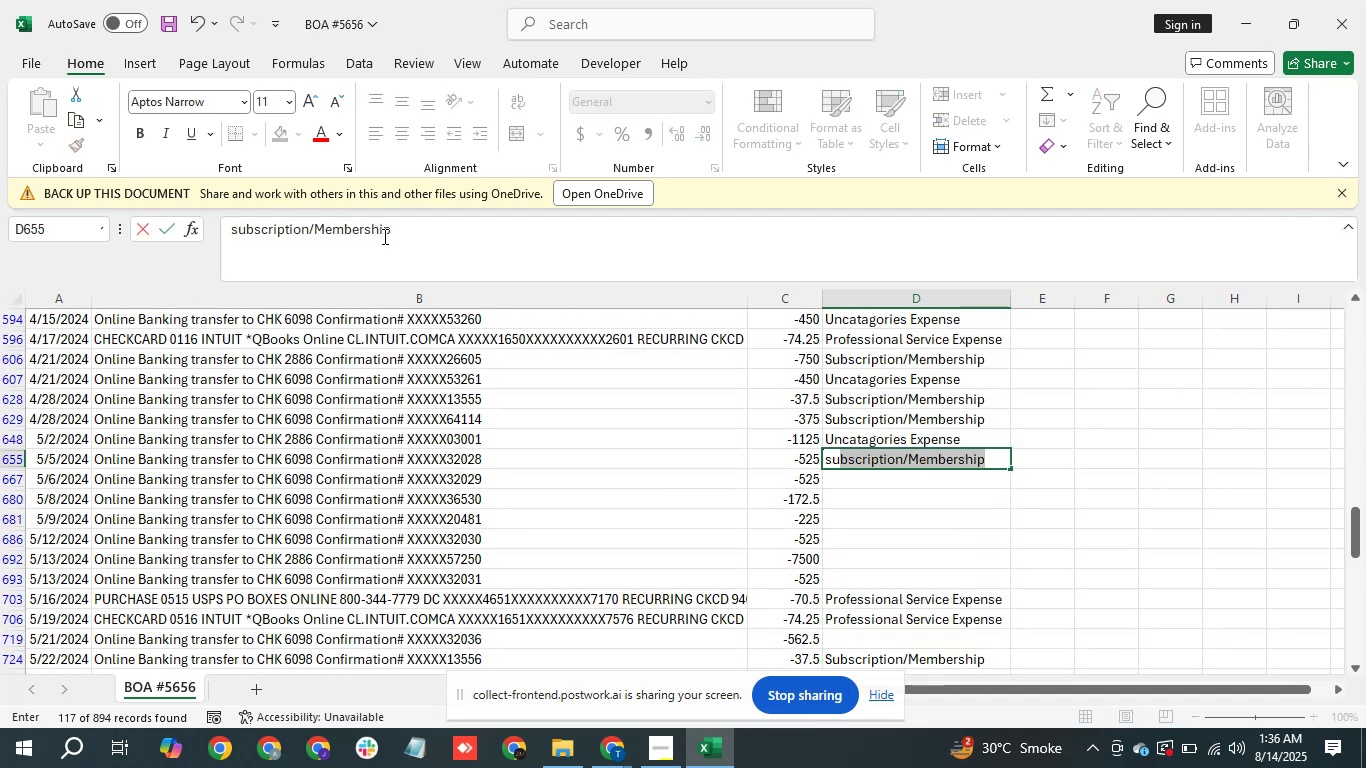 
key(Enter)
 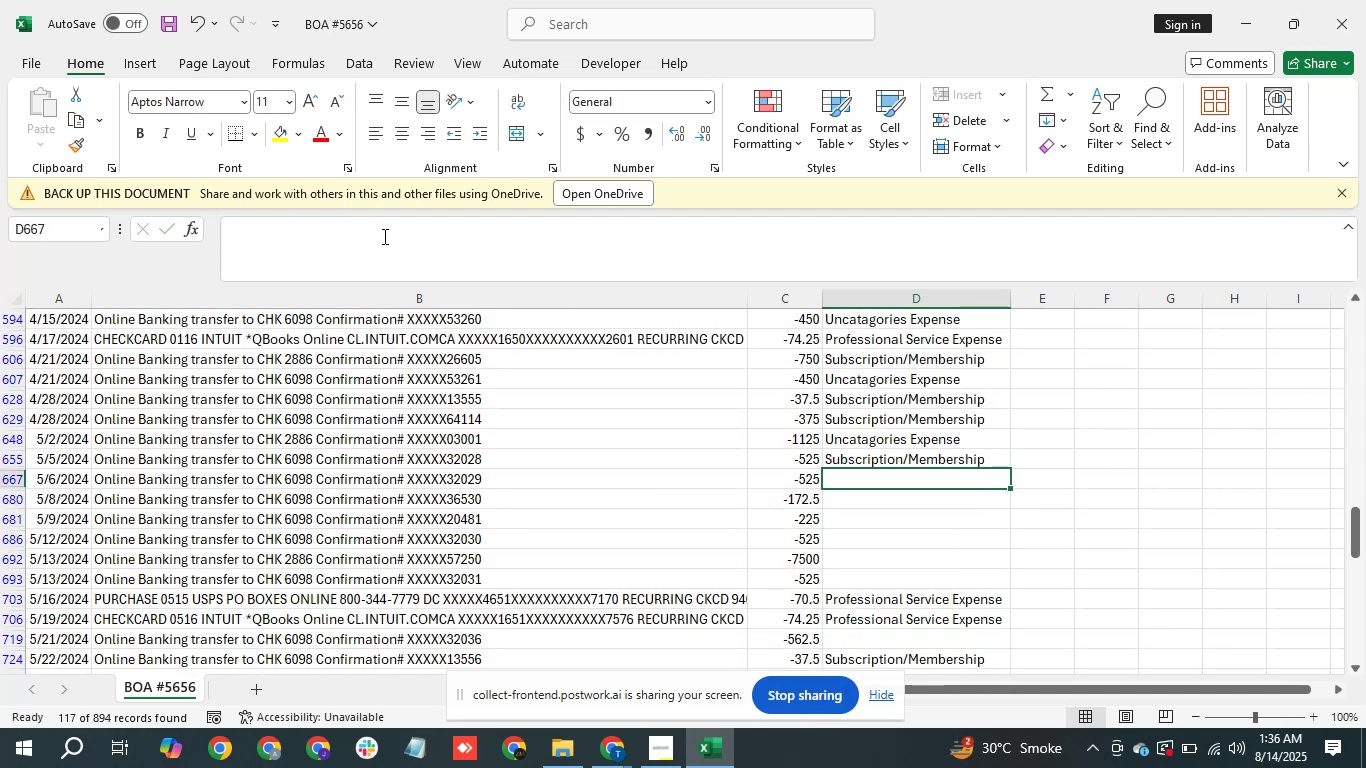 
type(su)
 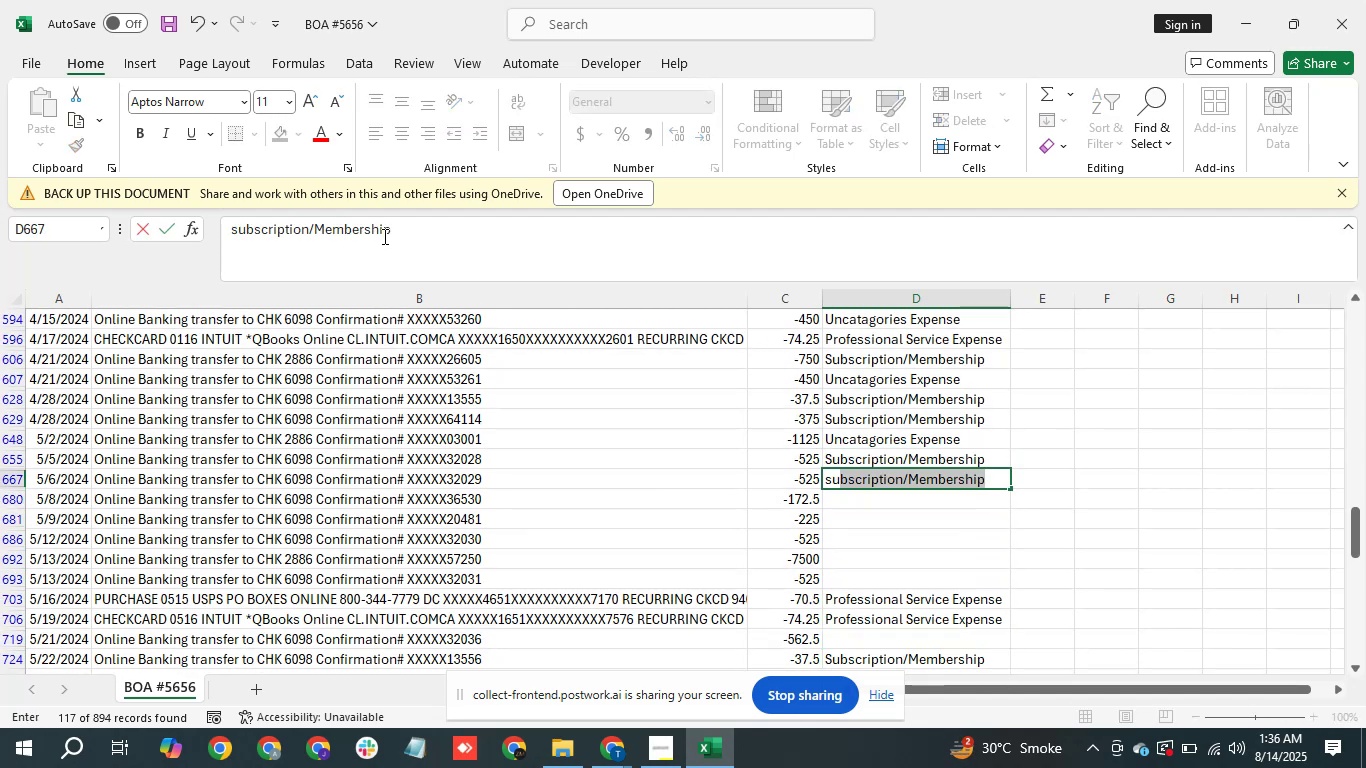 
key(Enter)
 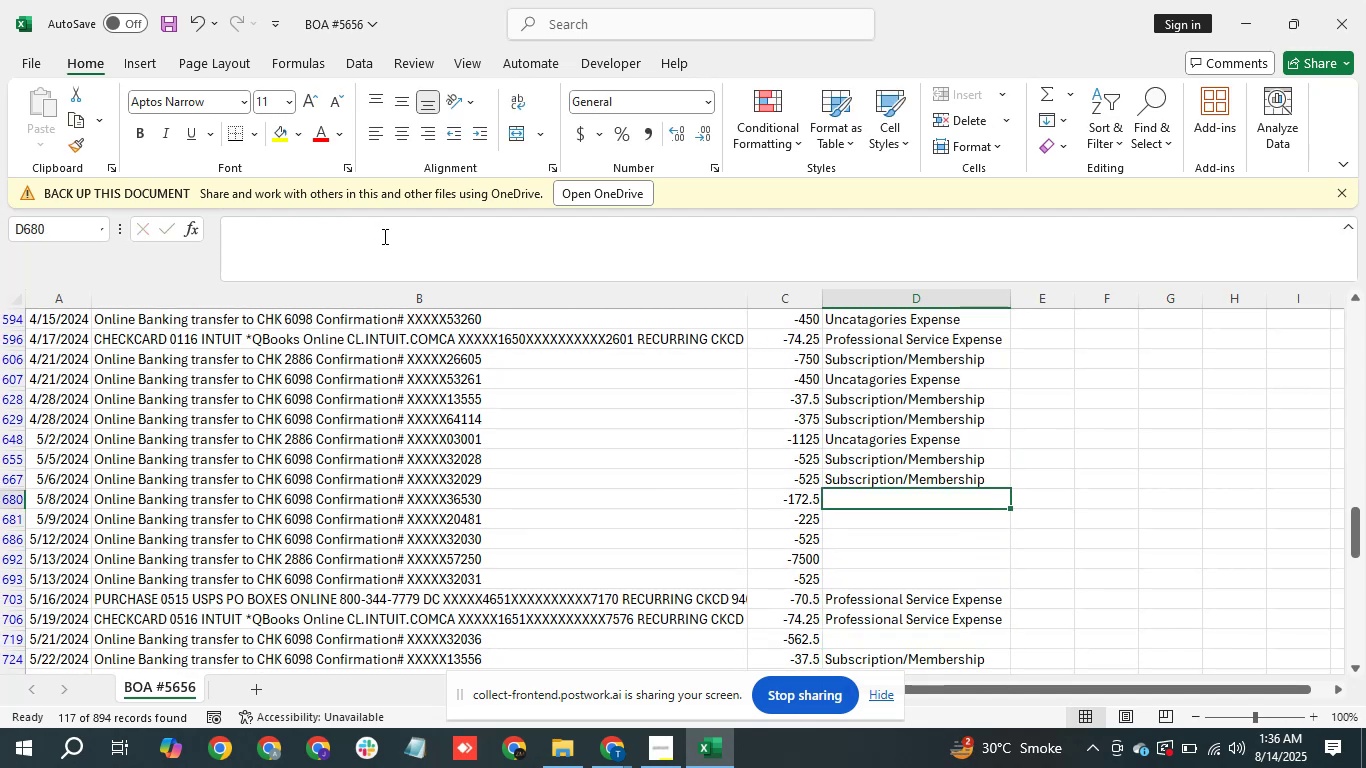 
key(ArrowDown)
 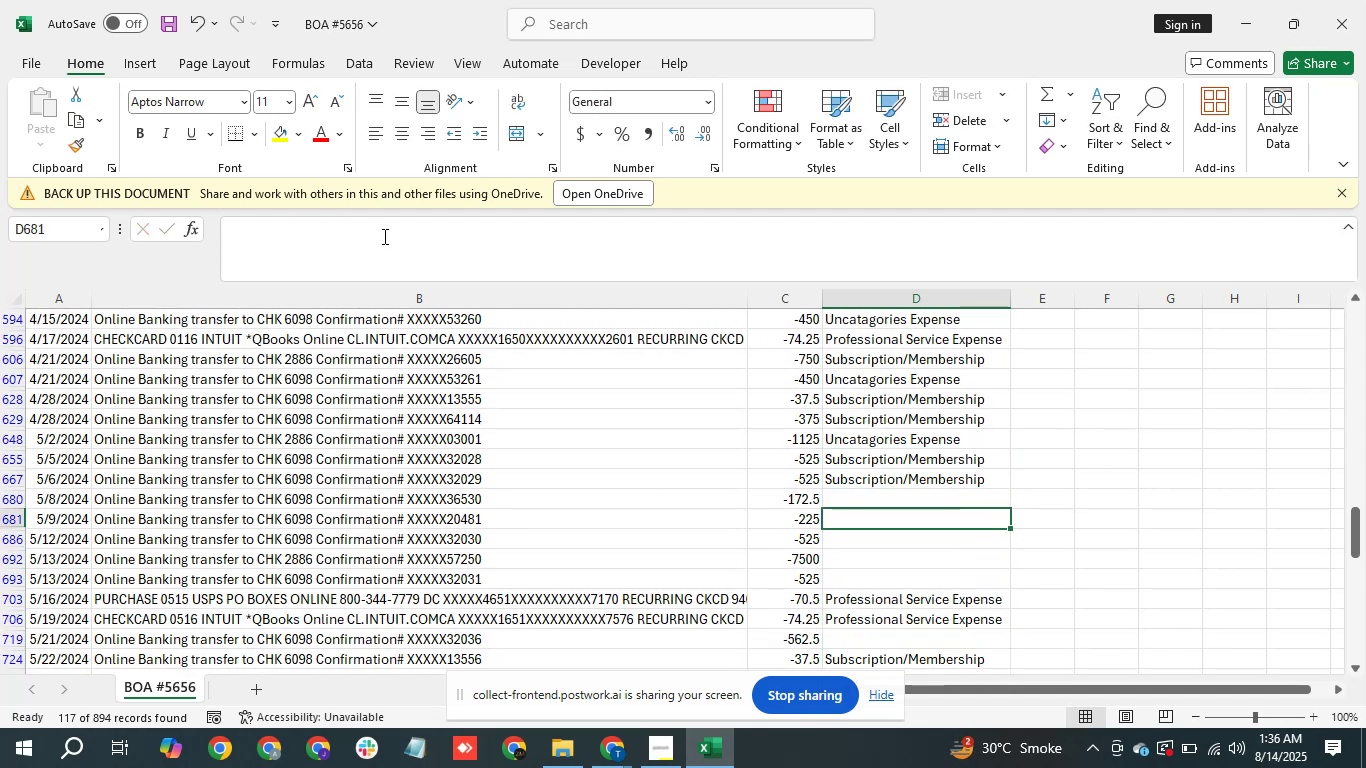 
key(ArrowDown)
 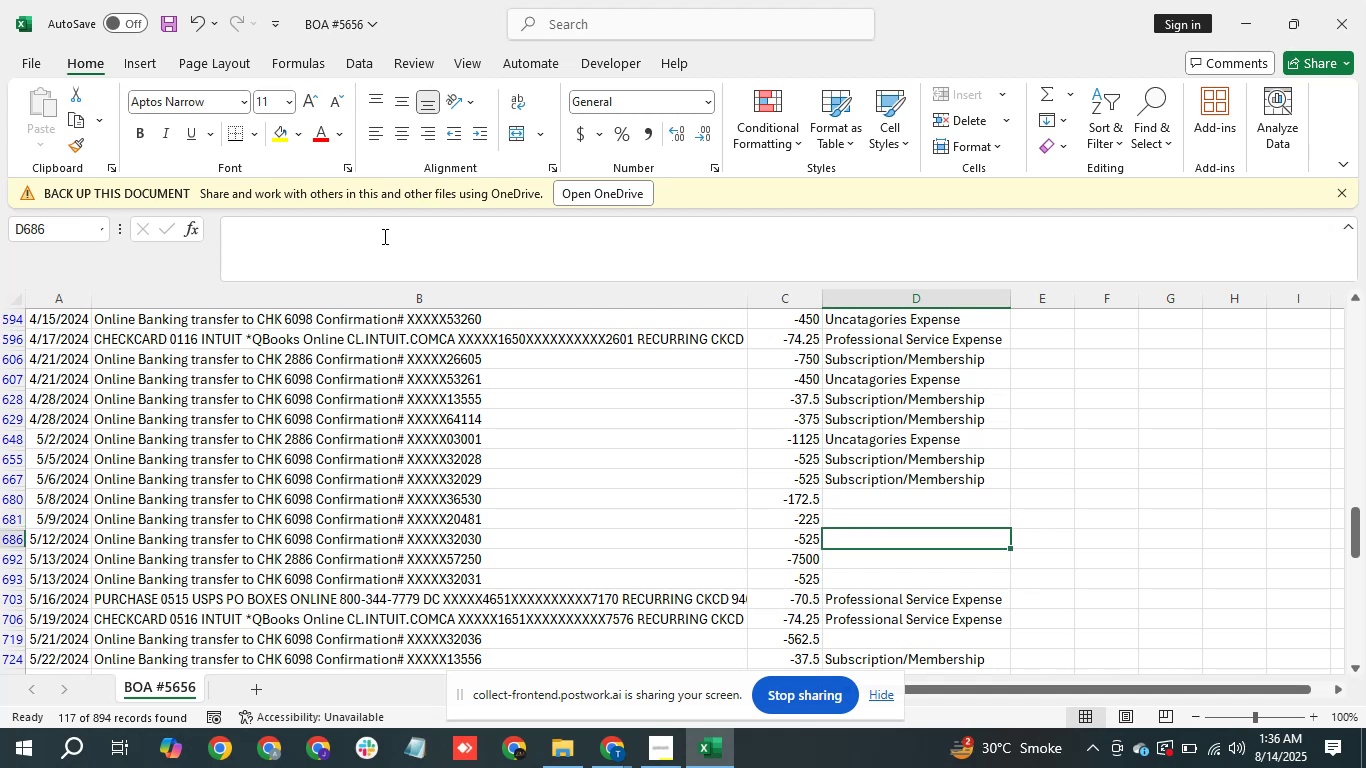 
type(su)
 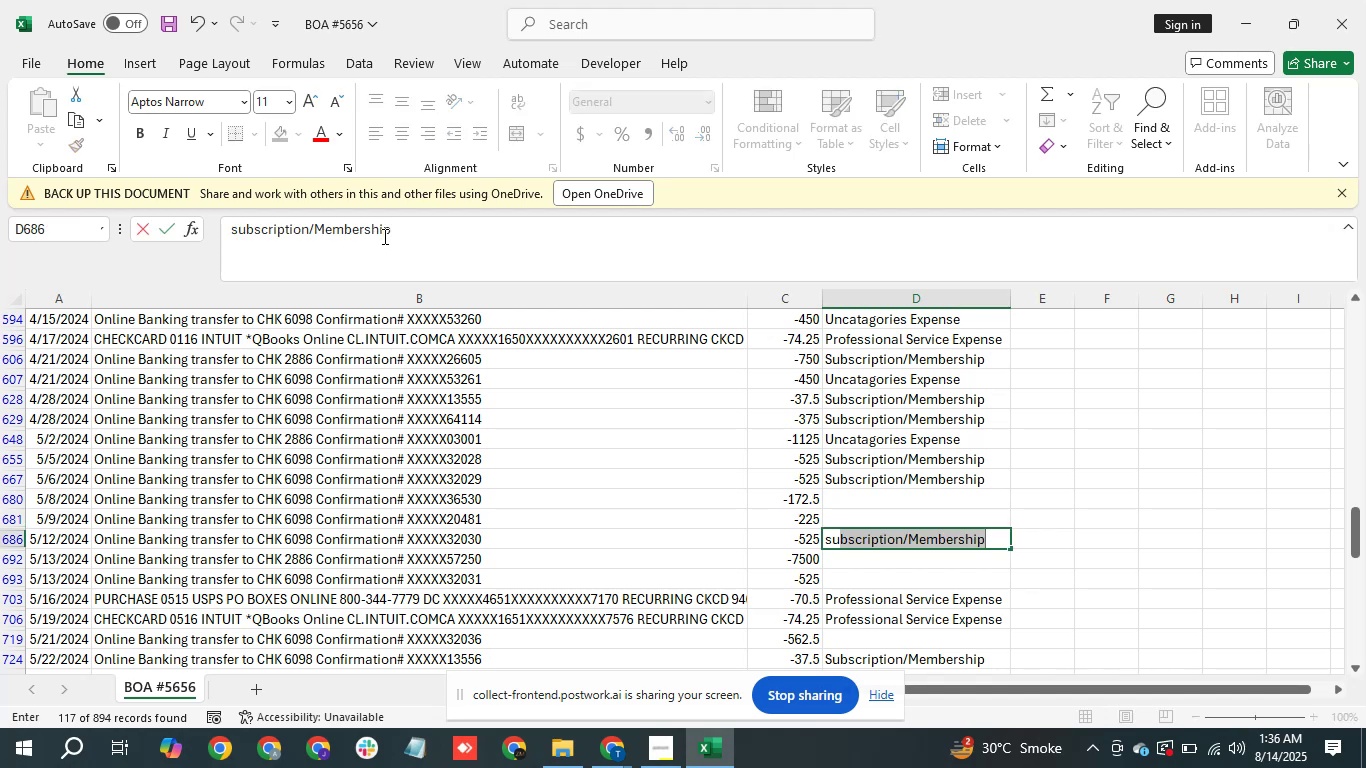 
key(Enter)
 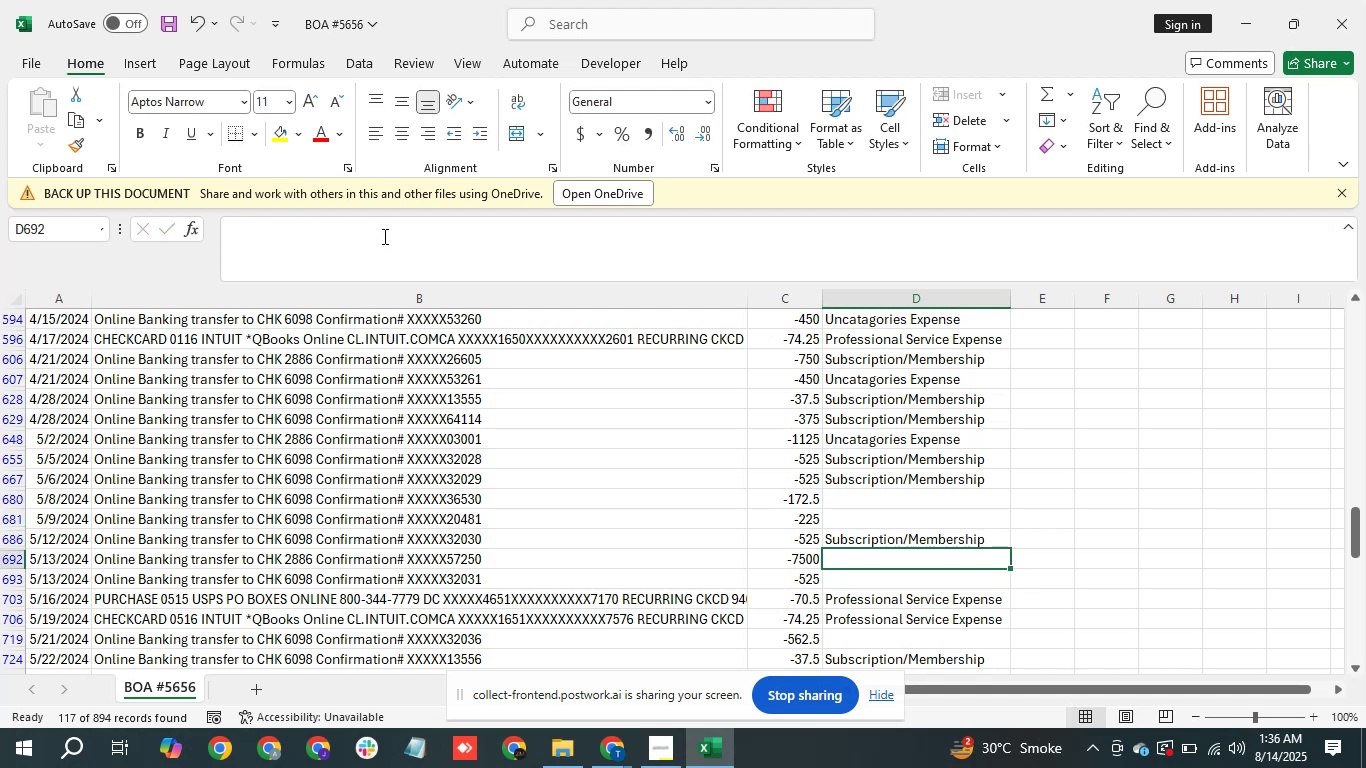 
key(ArrowUp)
 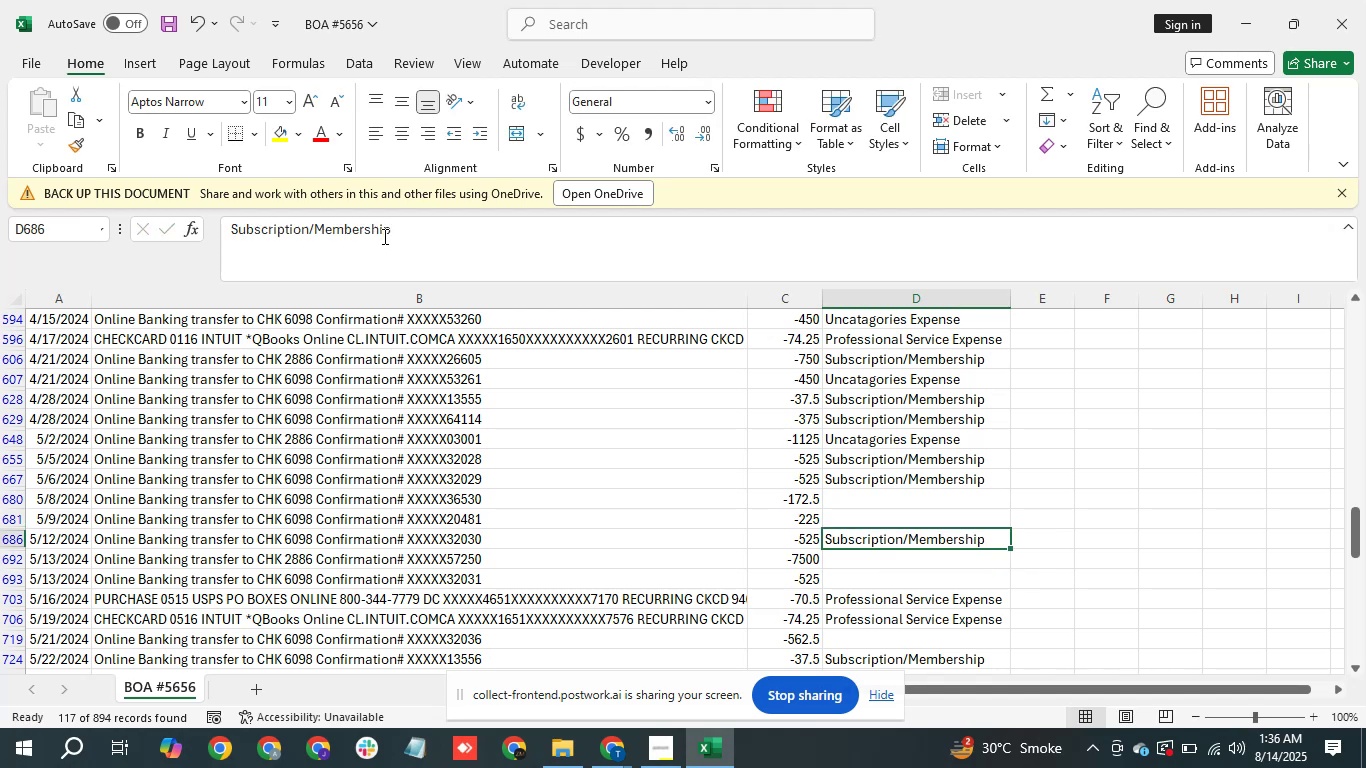 
key(ArrowUp)
 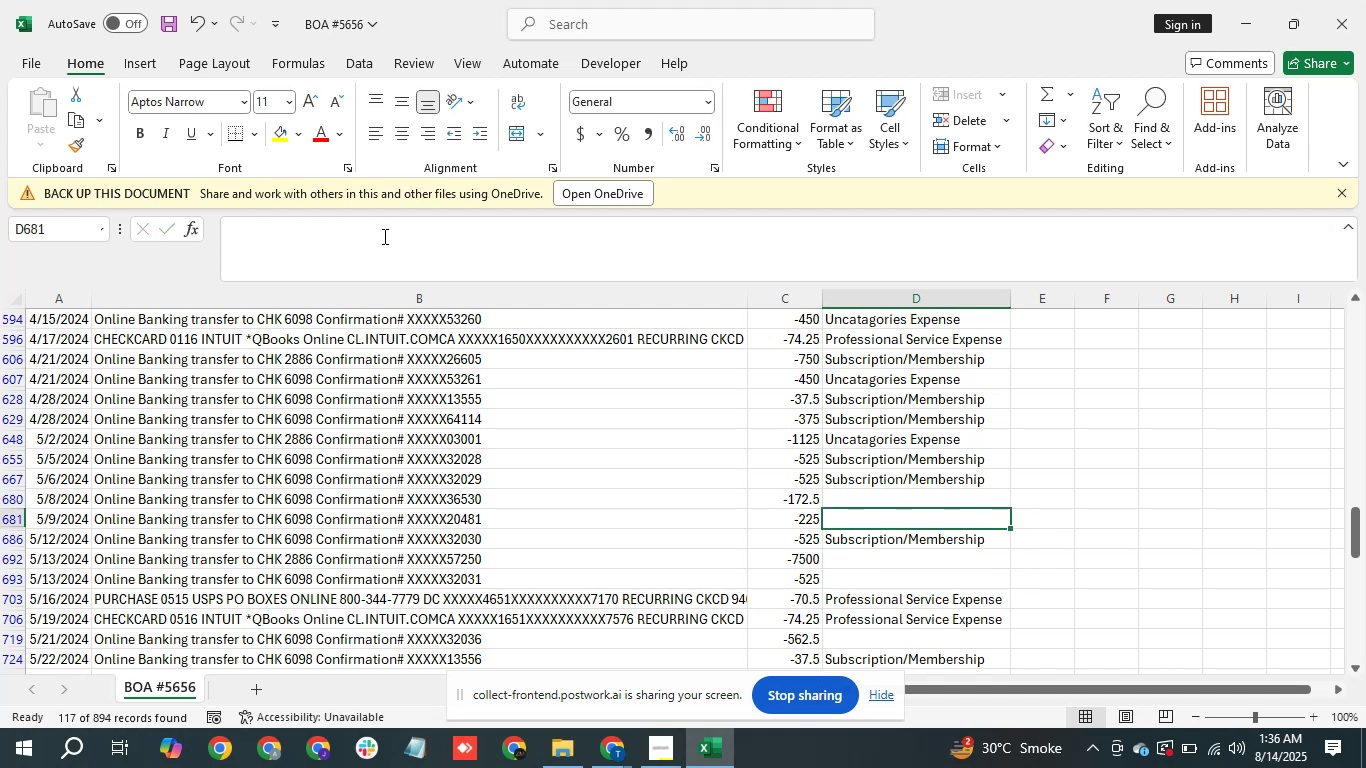 
type(un)
 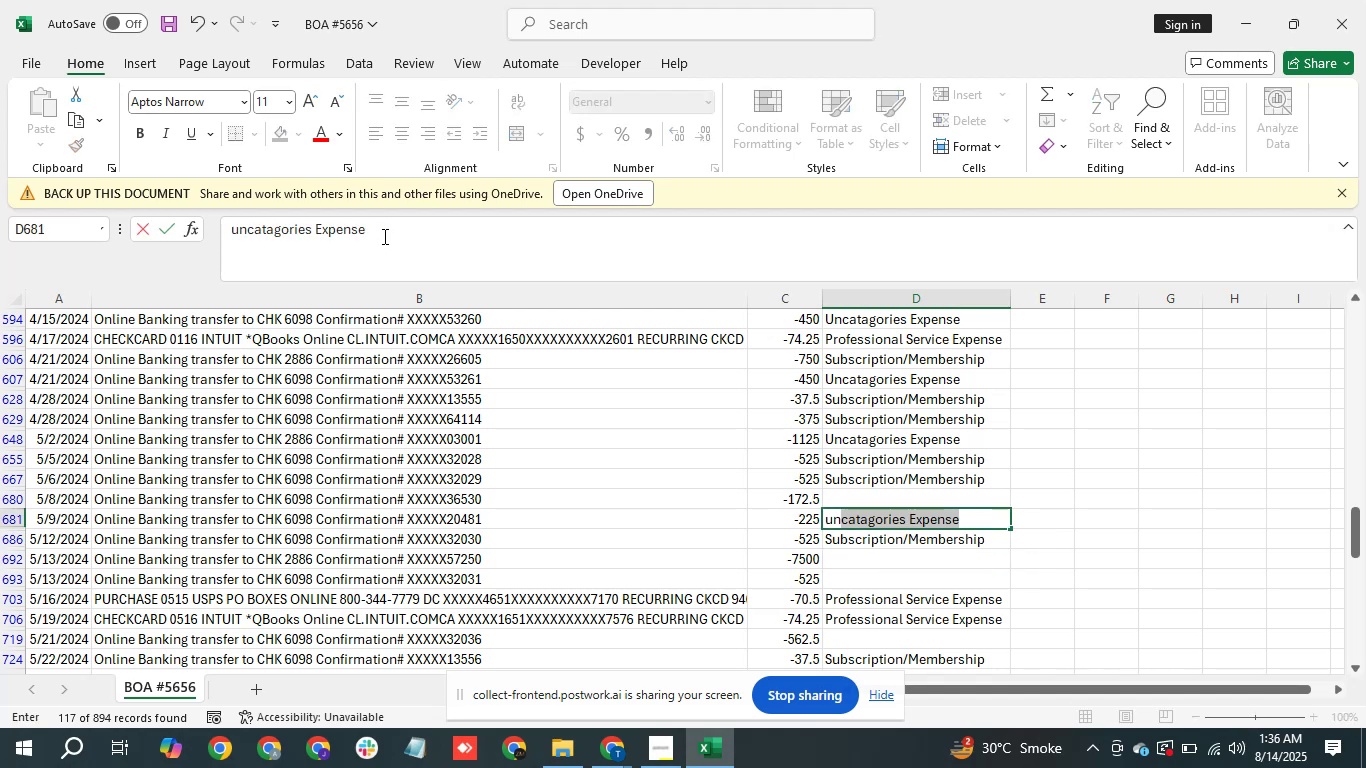 
key(Enter)
 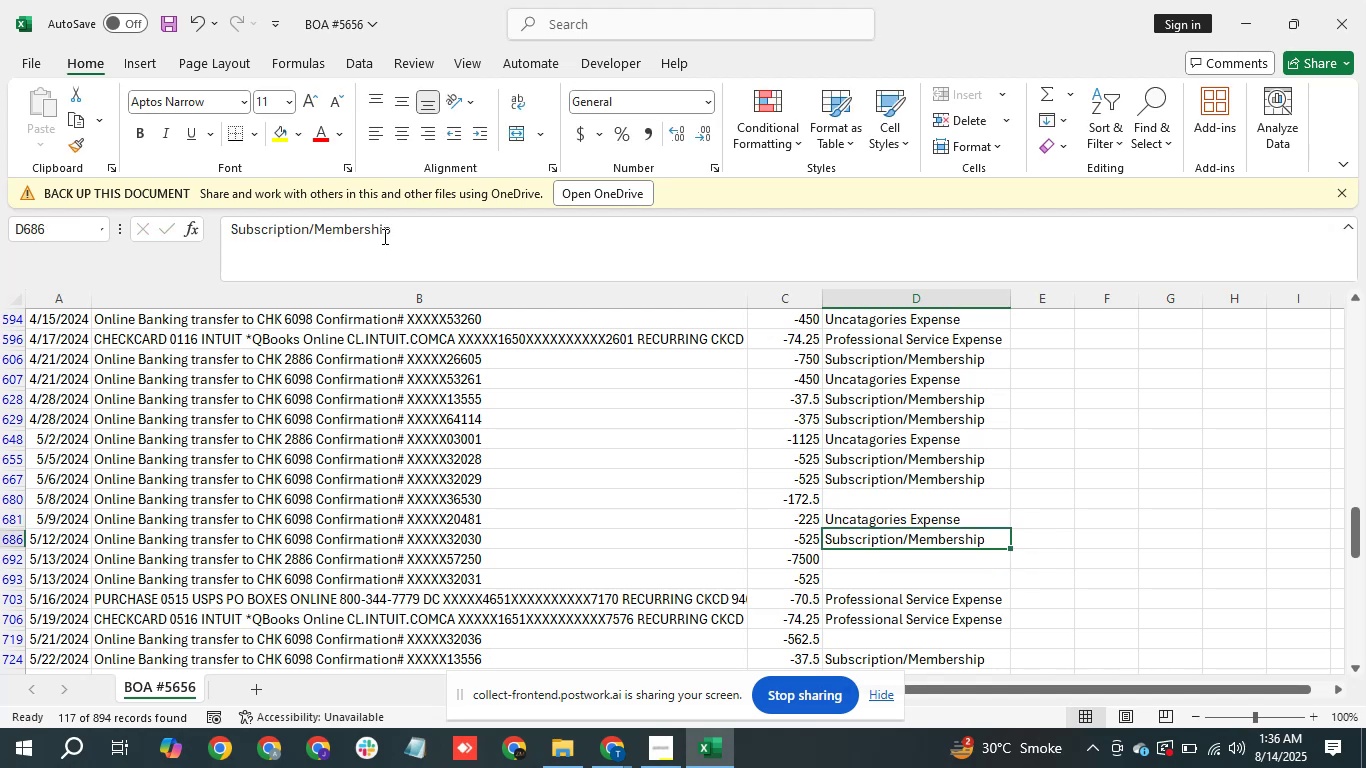 
key(ArrowUp)
 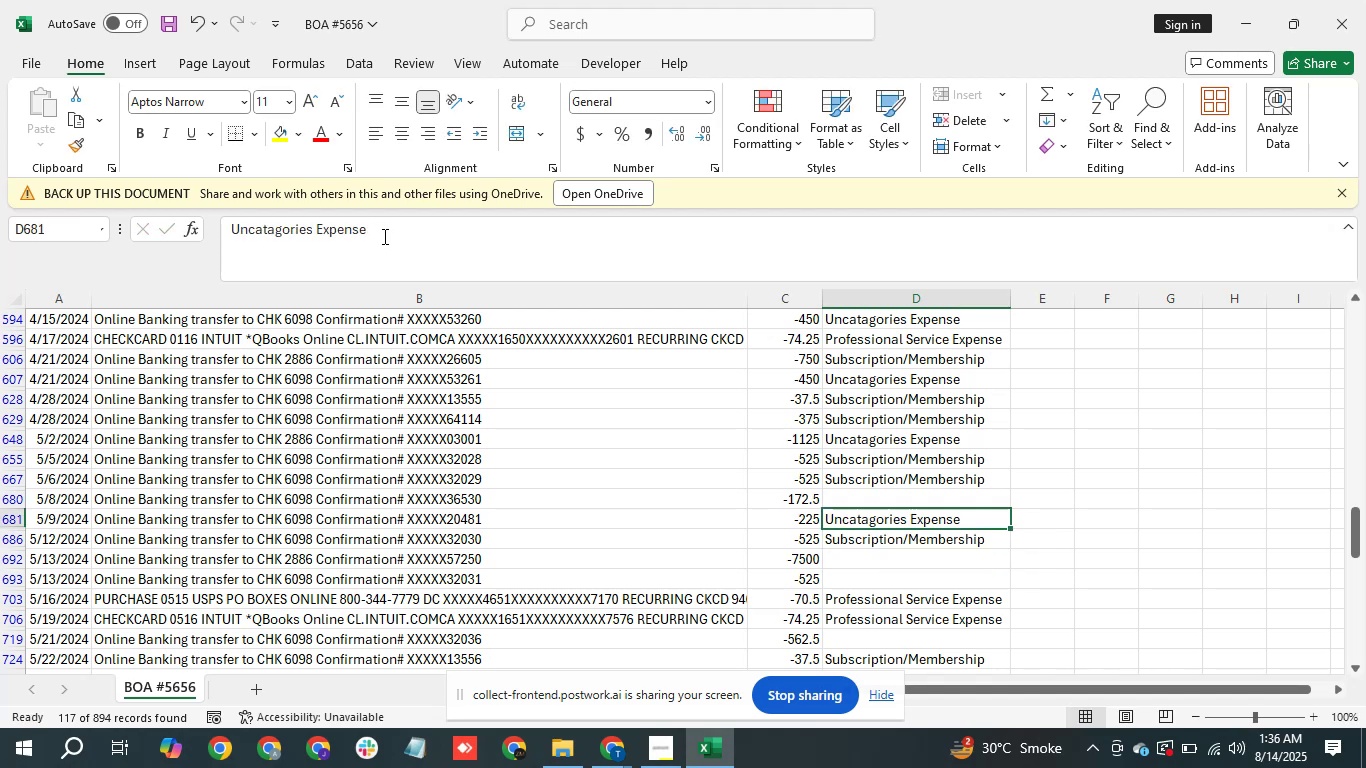 
key(ArrowUp)
 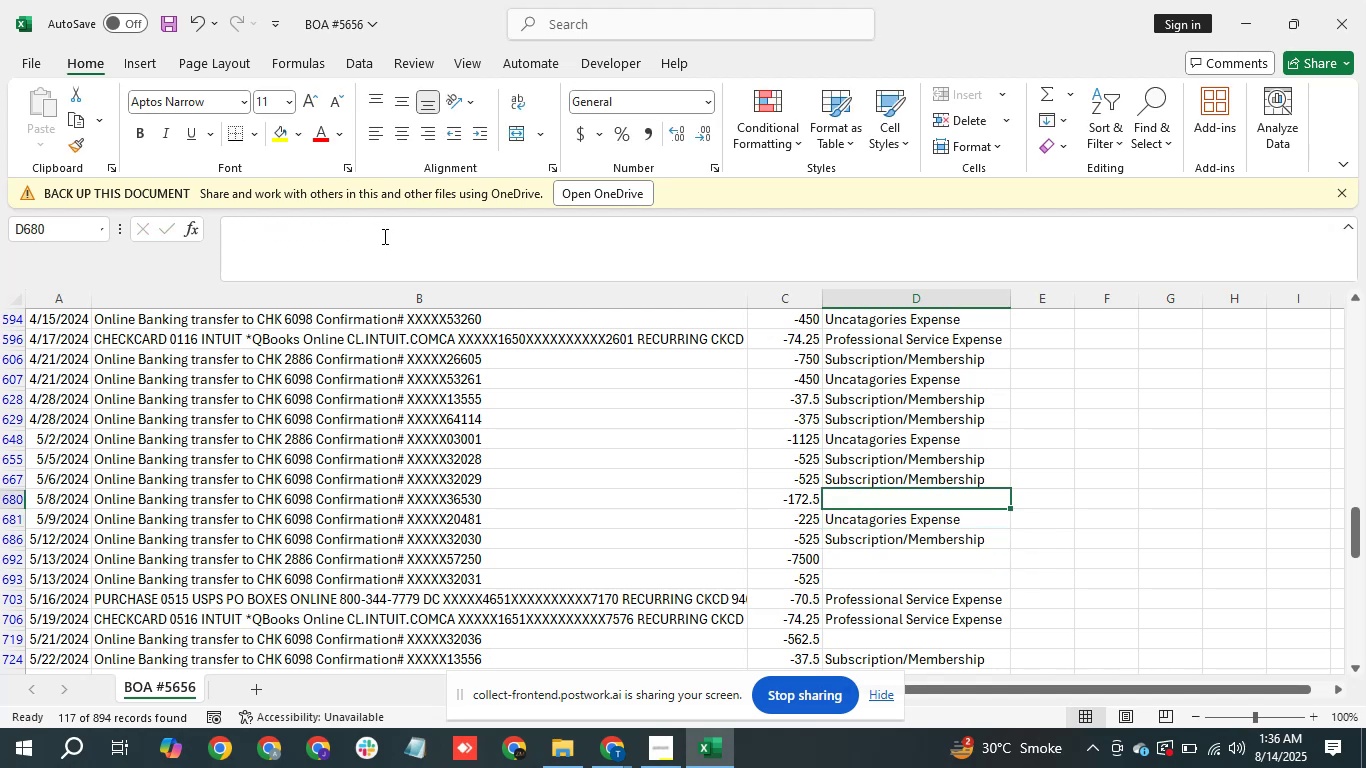 
type(un)
 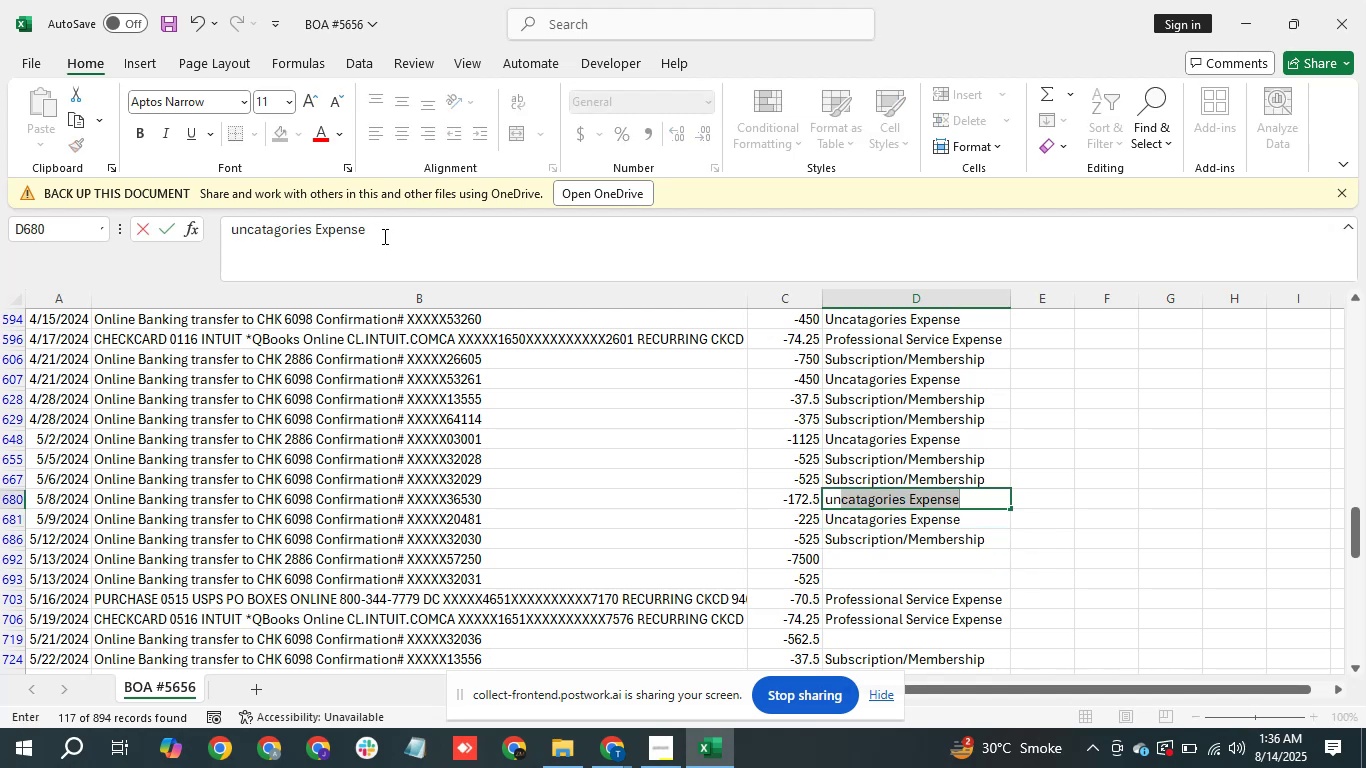 
key(Enter)
 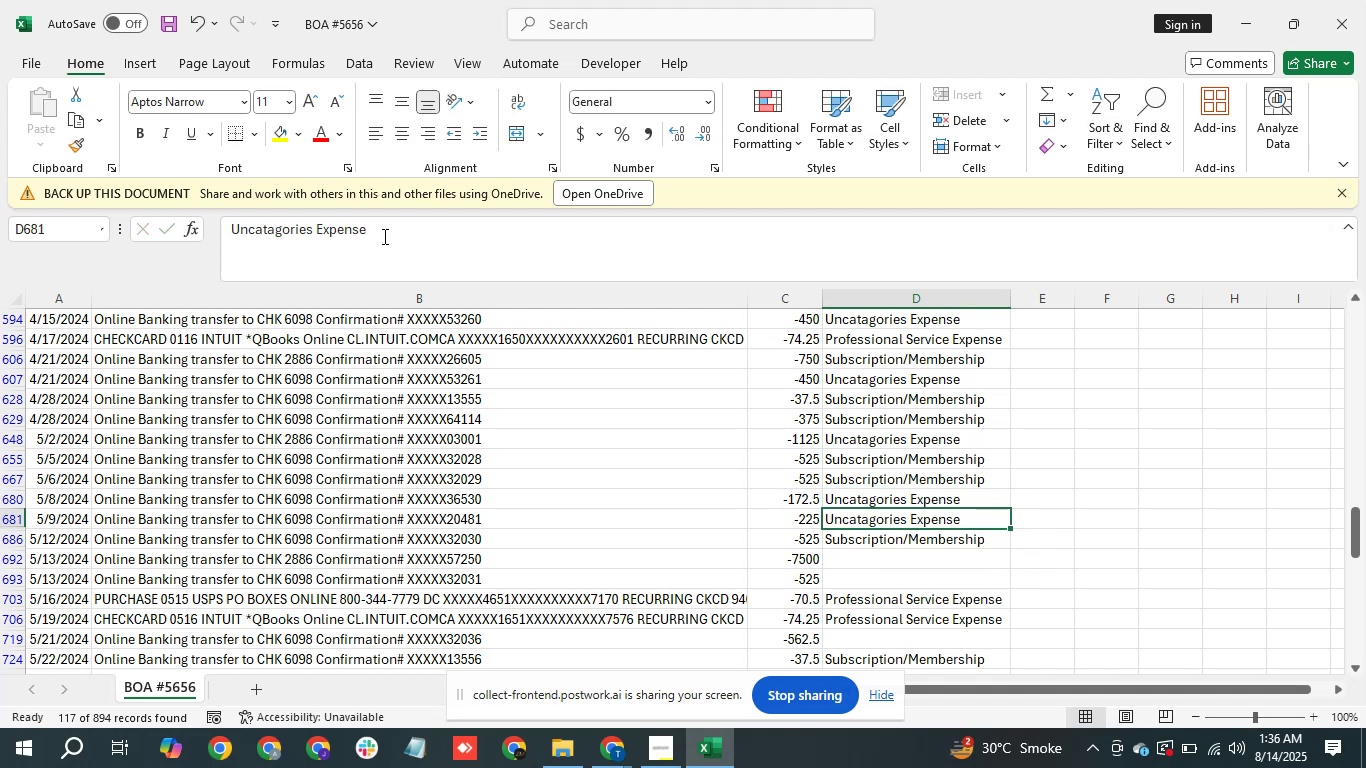 
key(ArrowDown)
 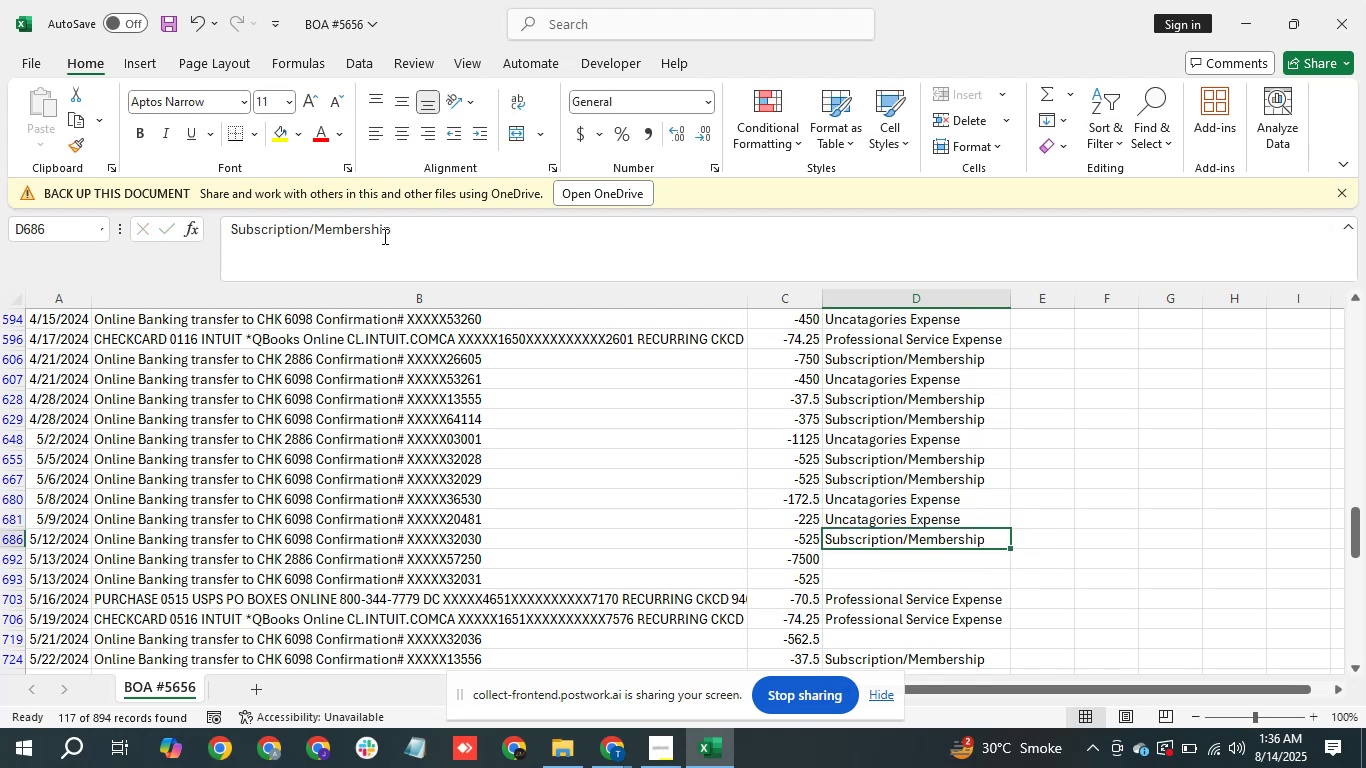 
key(ArrowDown)
 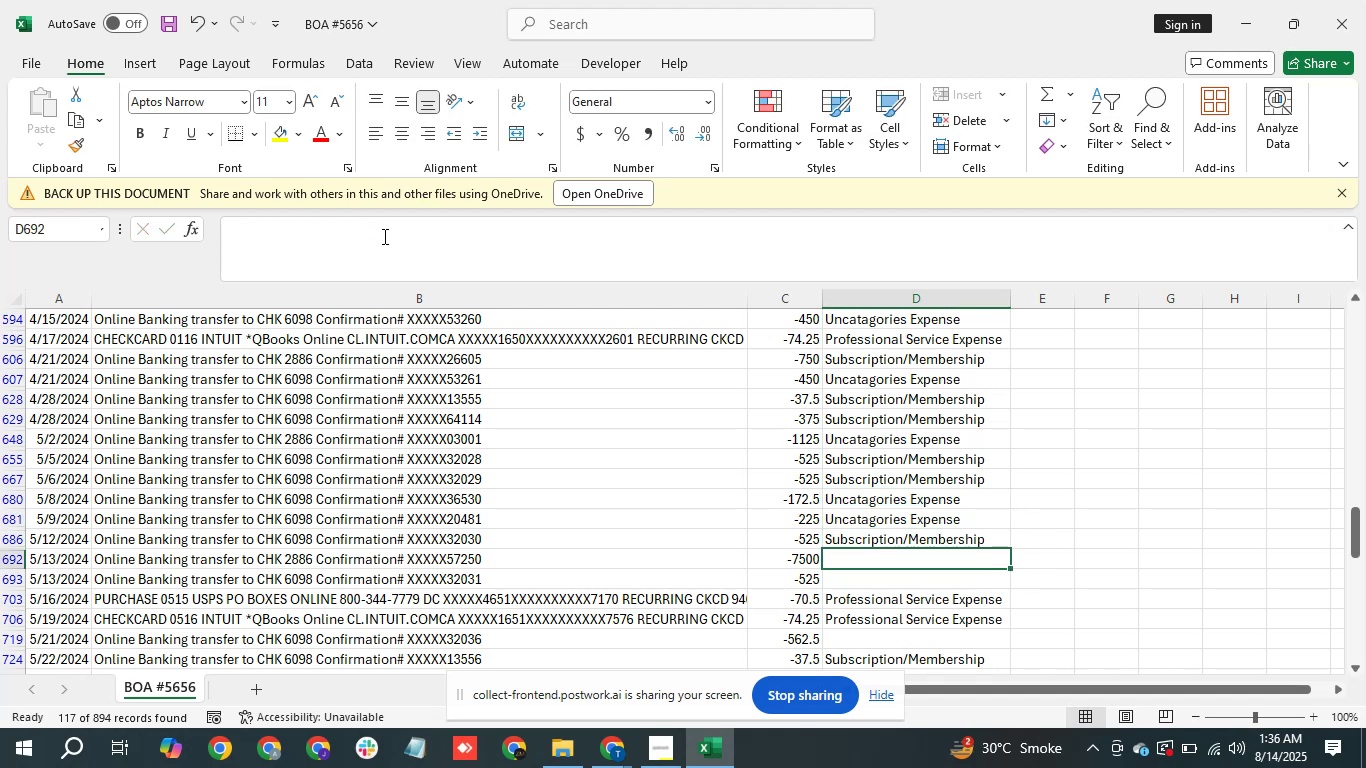 
type(un)
 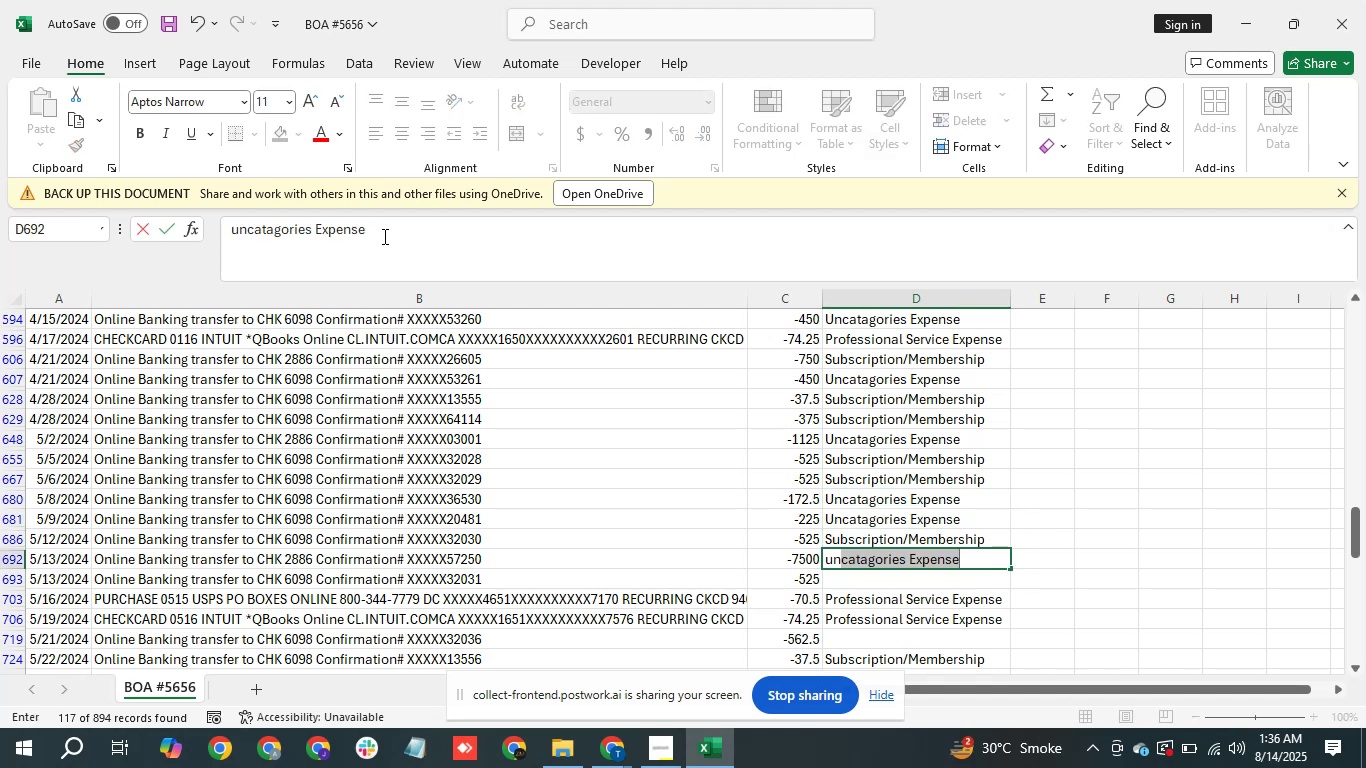 
key(Enter)
 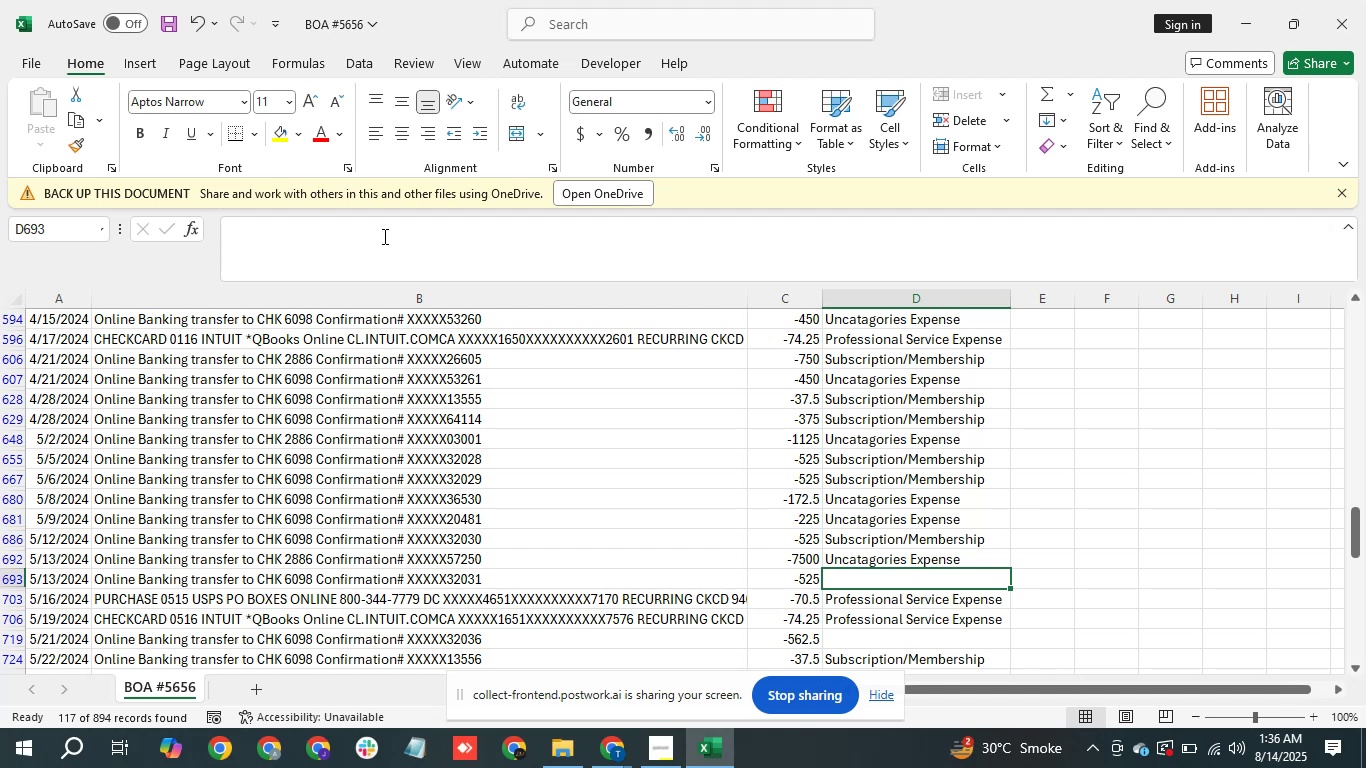 
type(su)
 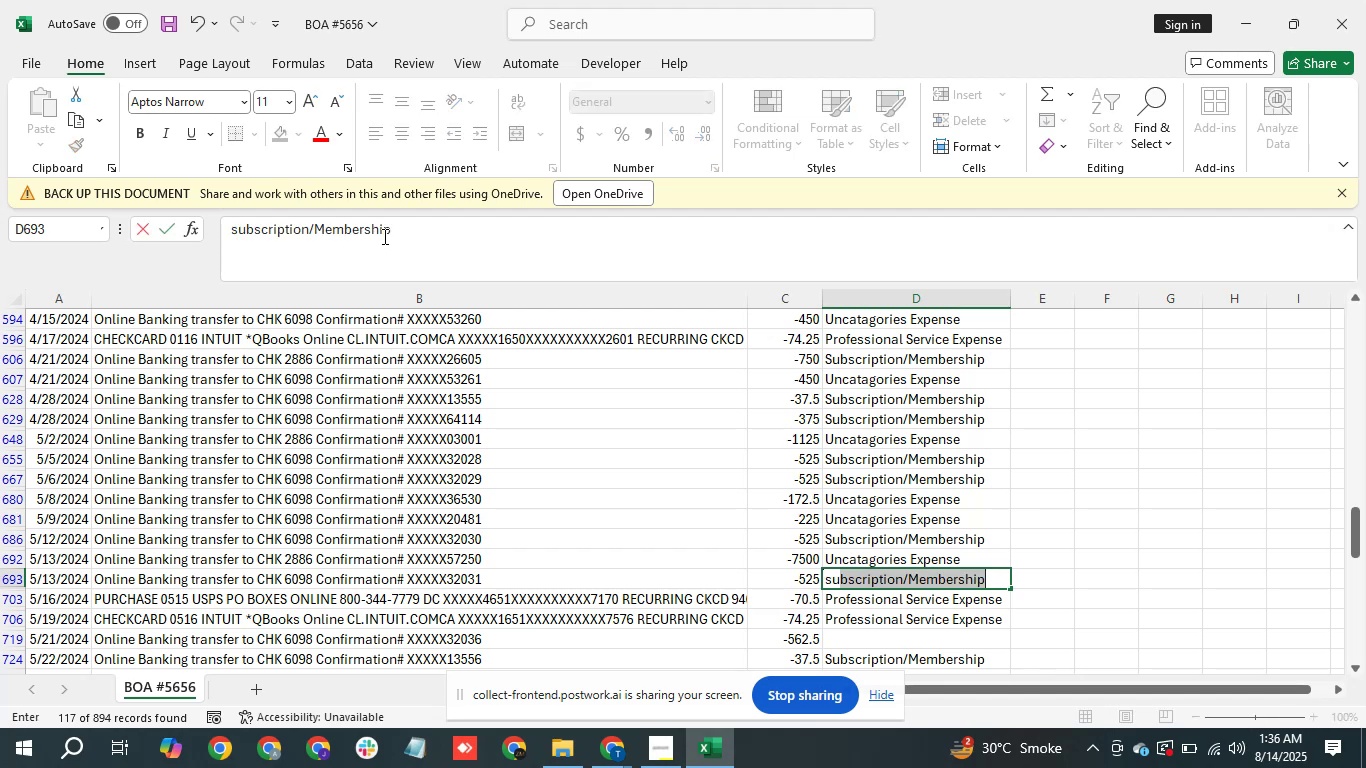 
key(Enter)
 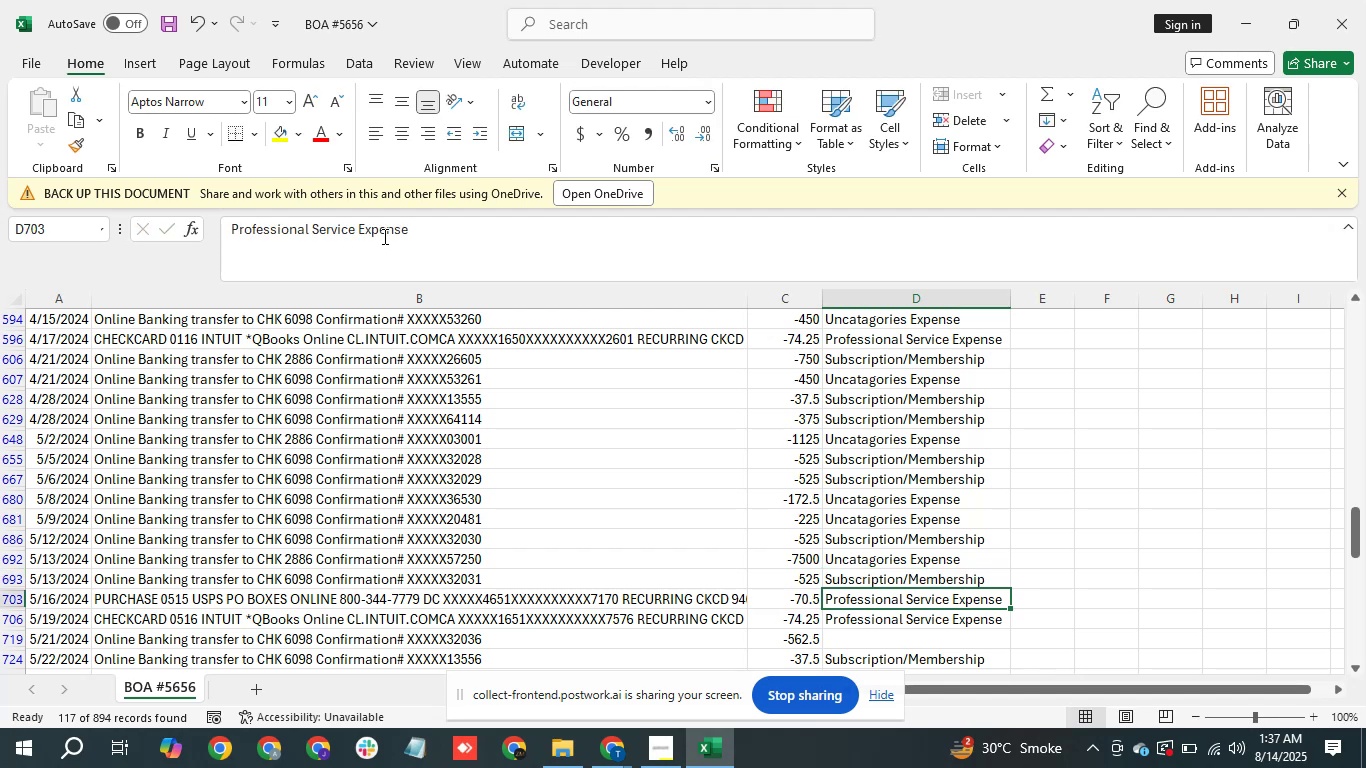 
key(ArrowDown)
 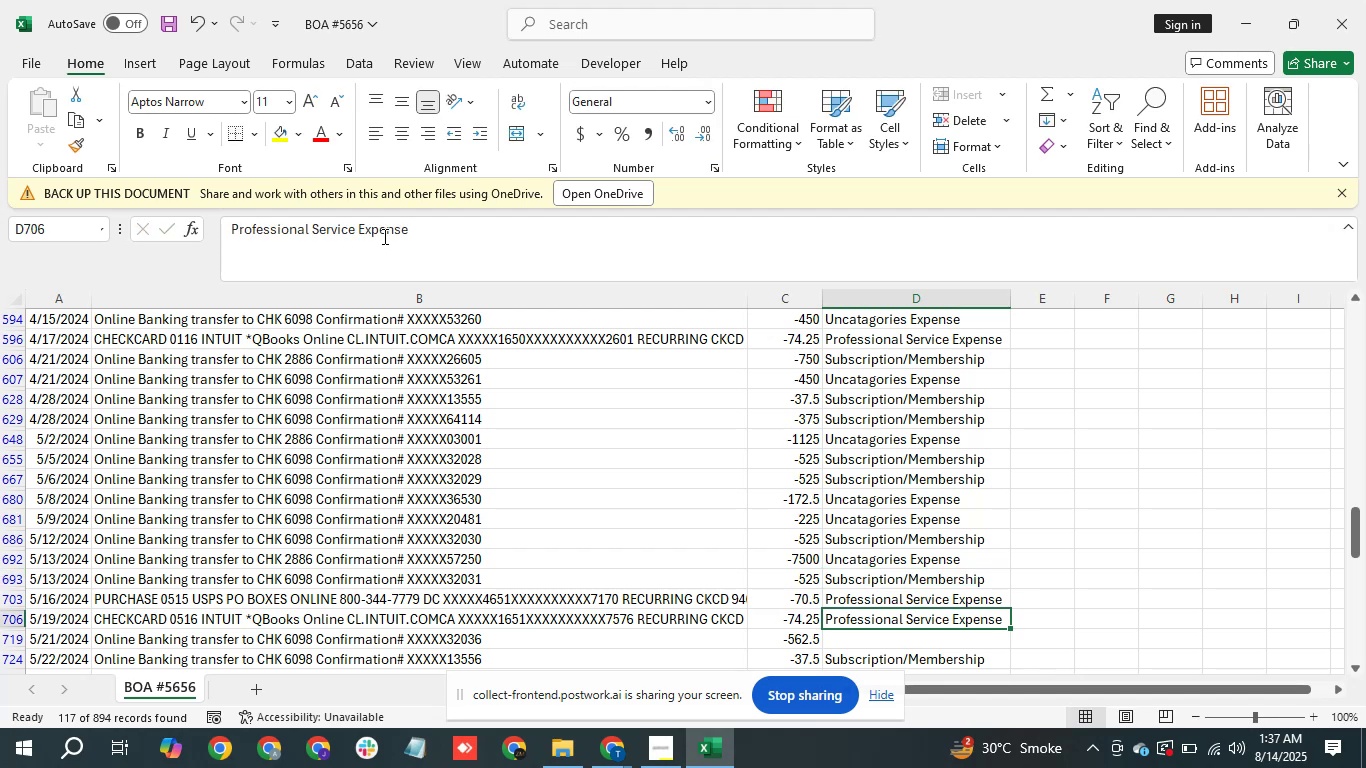 
key(ArrowDown)
 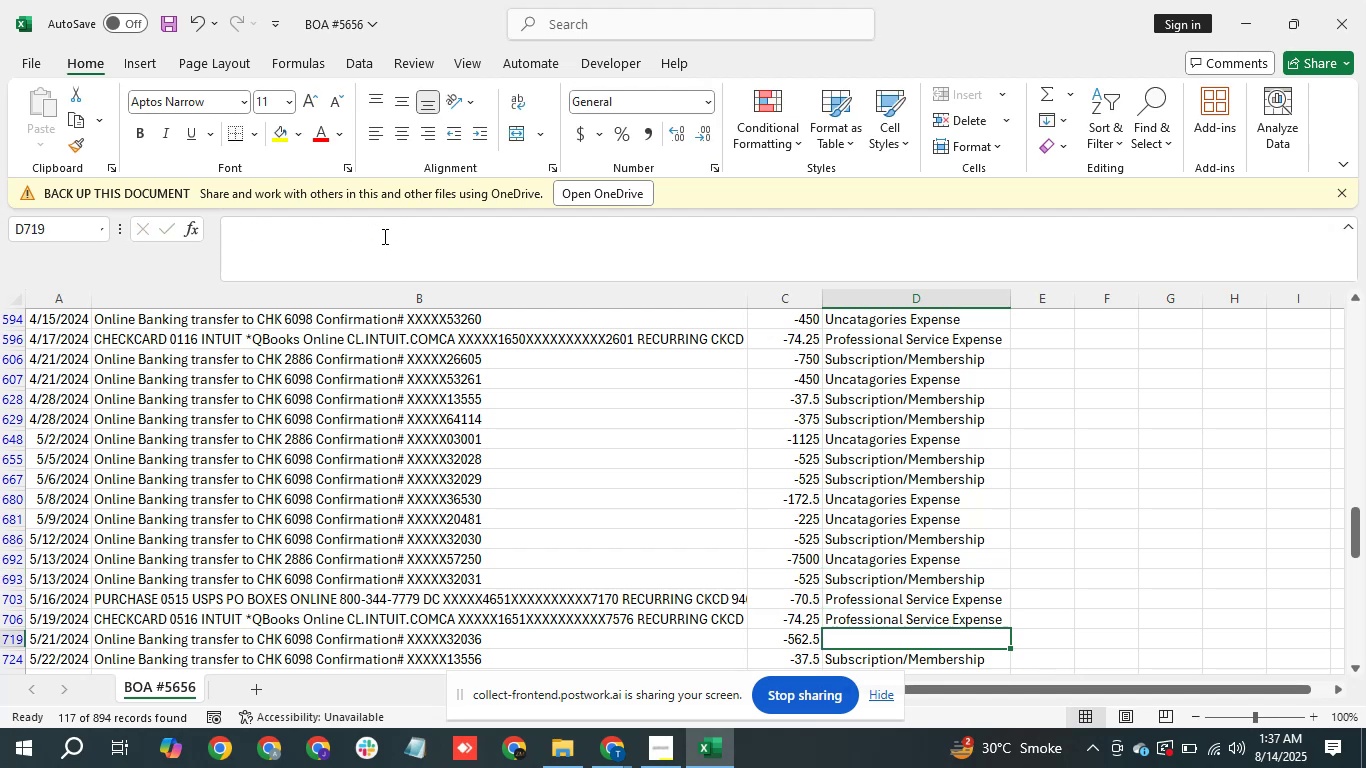 
type(sub)
 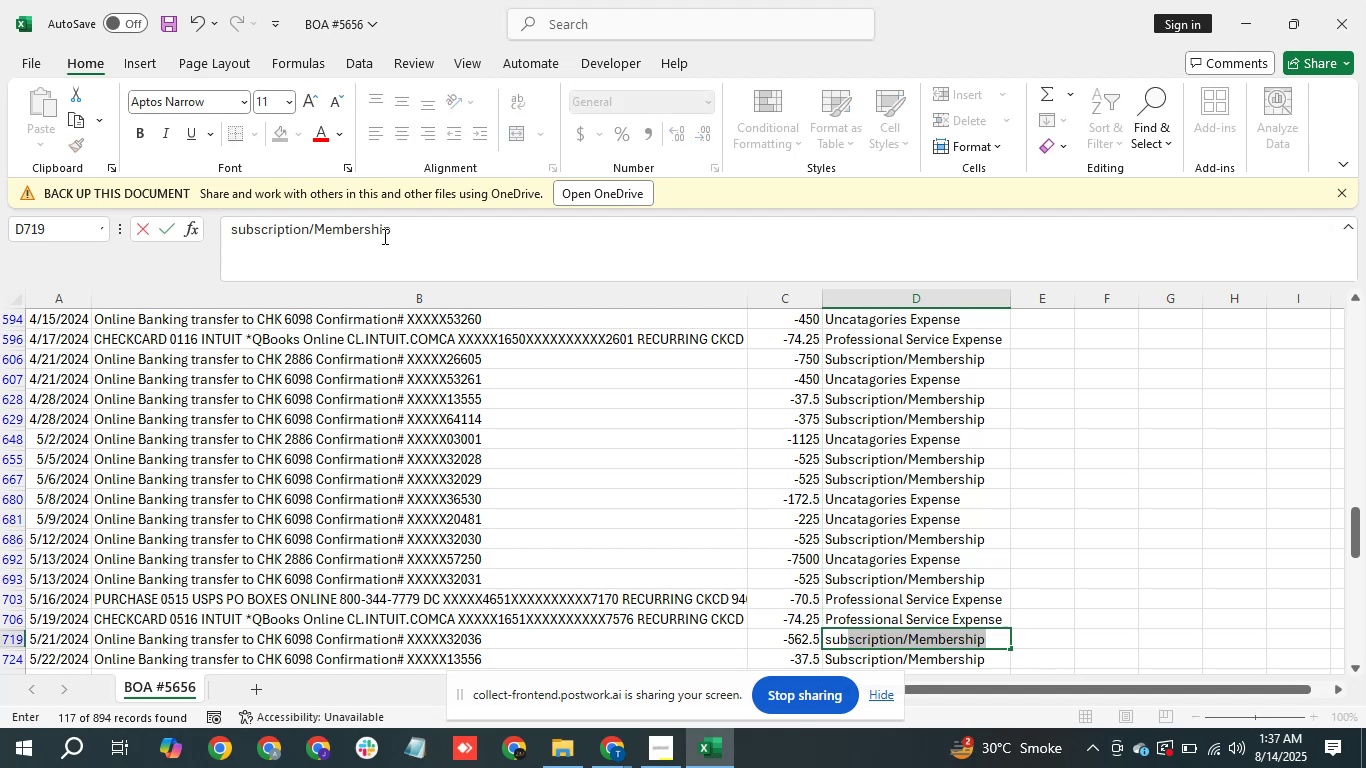 
key(Enter)
 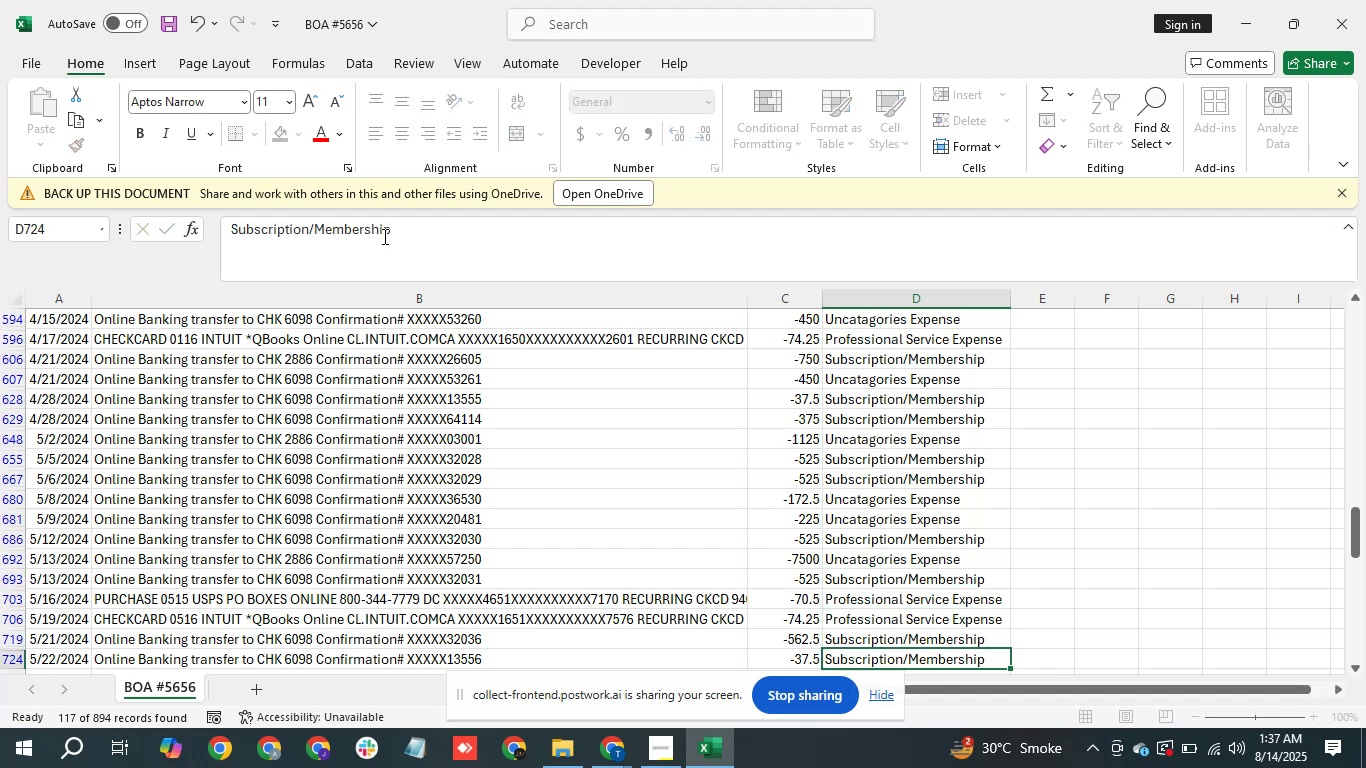 
key(ArrowDown)
 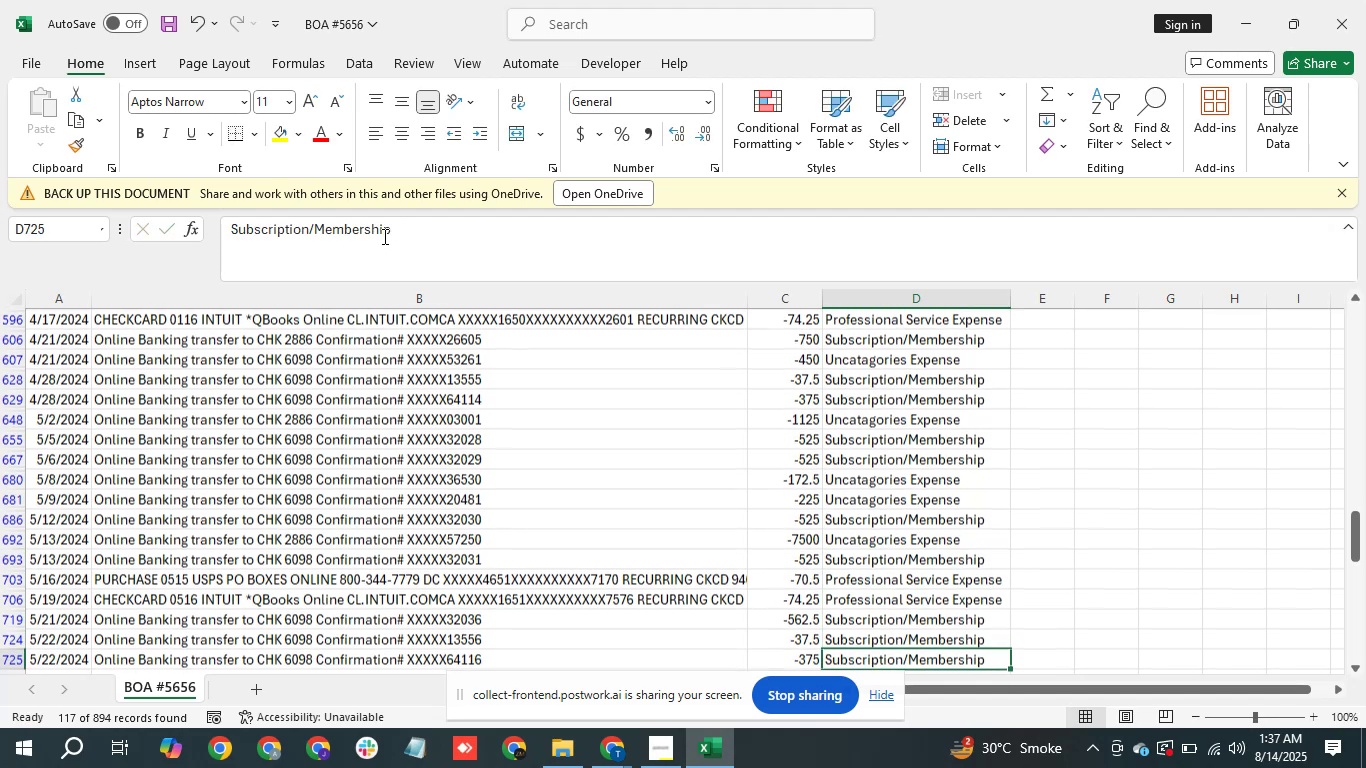 
key(ArrowDown)
 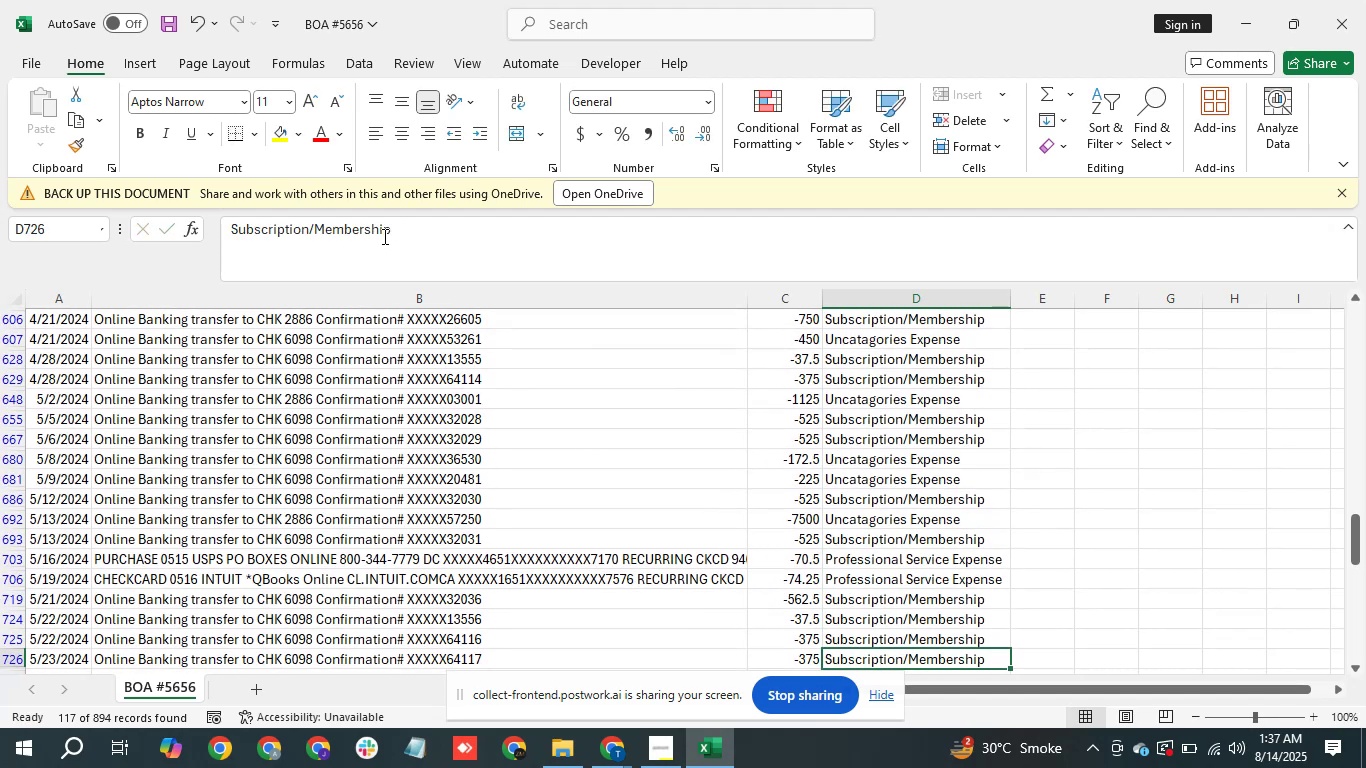 
key(ArrowDown)
 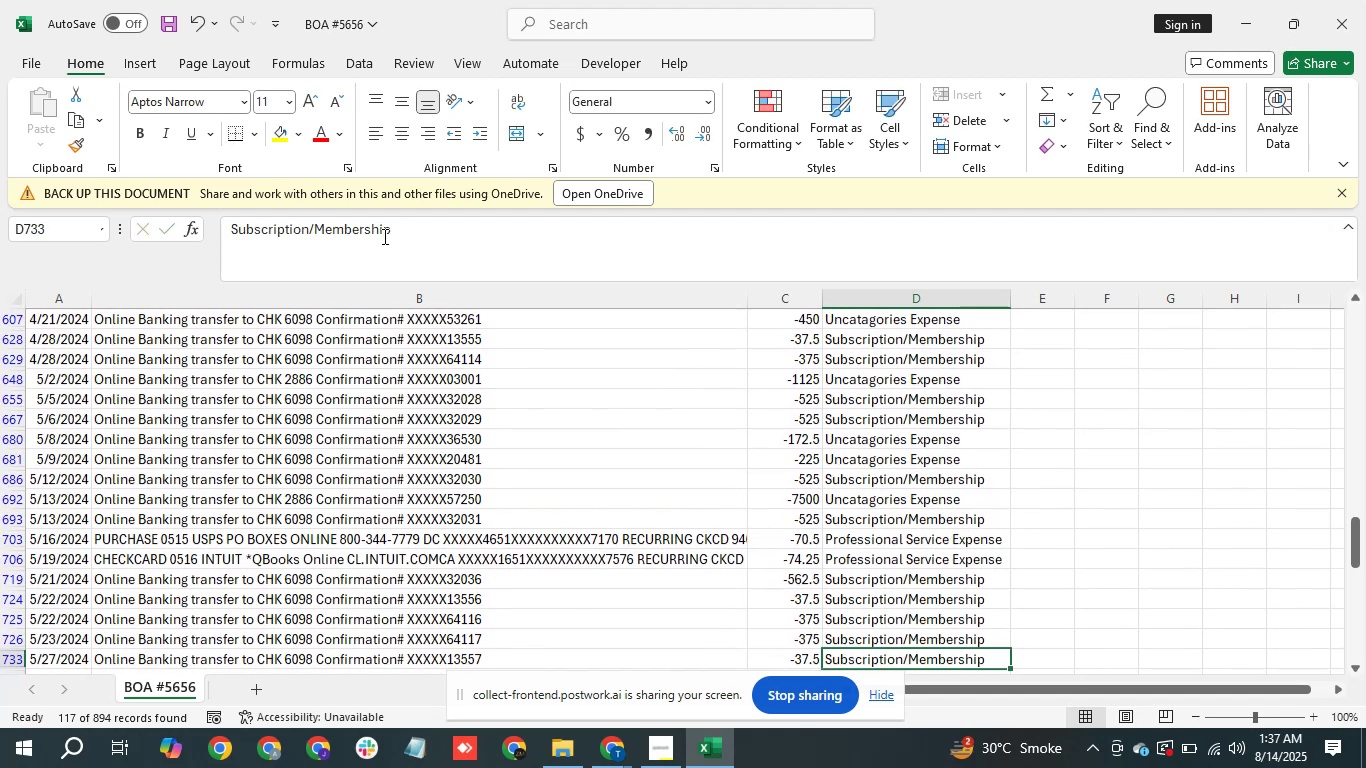 
key(ArrowDown)
 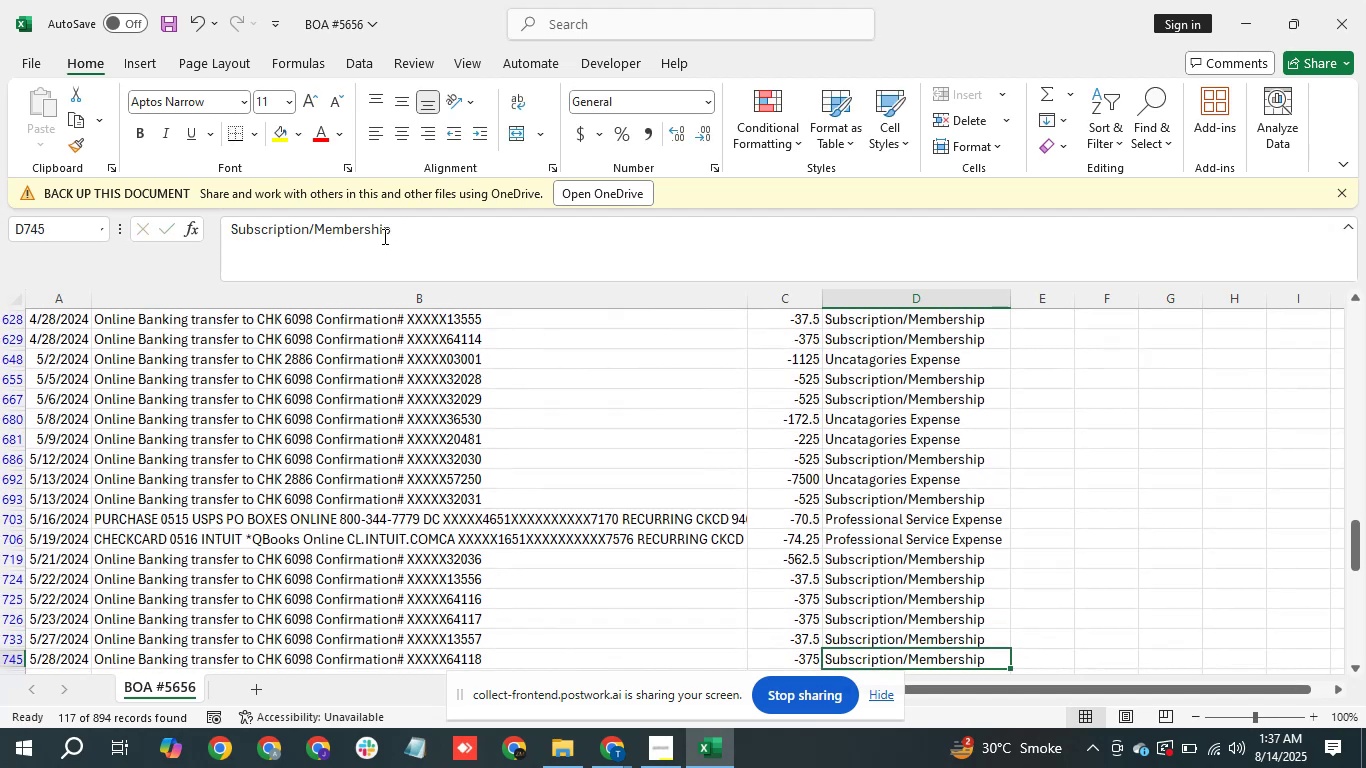 
key(ArrowDown)
 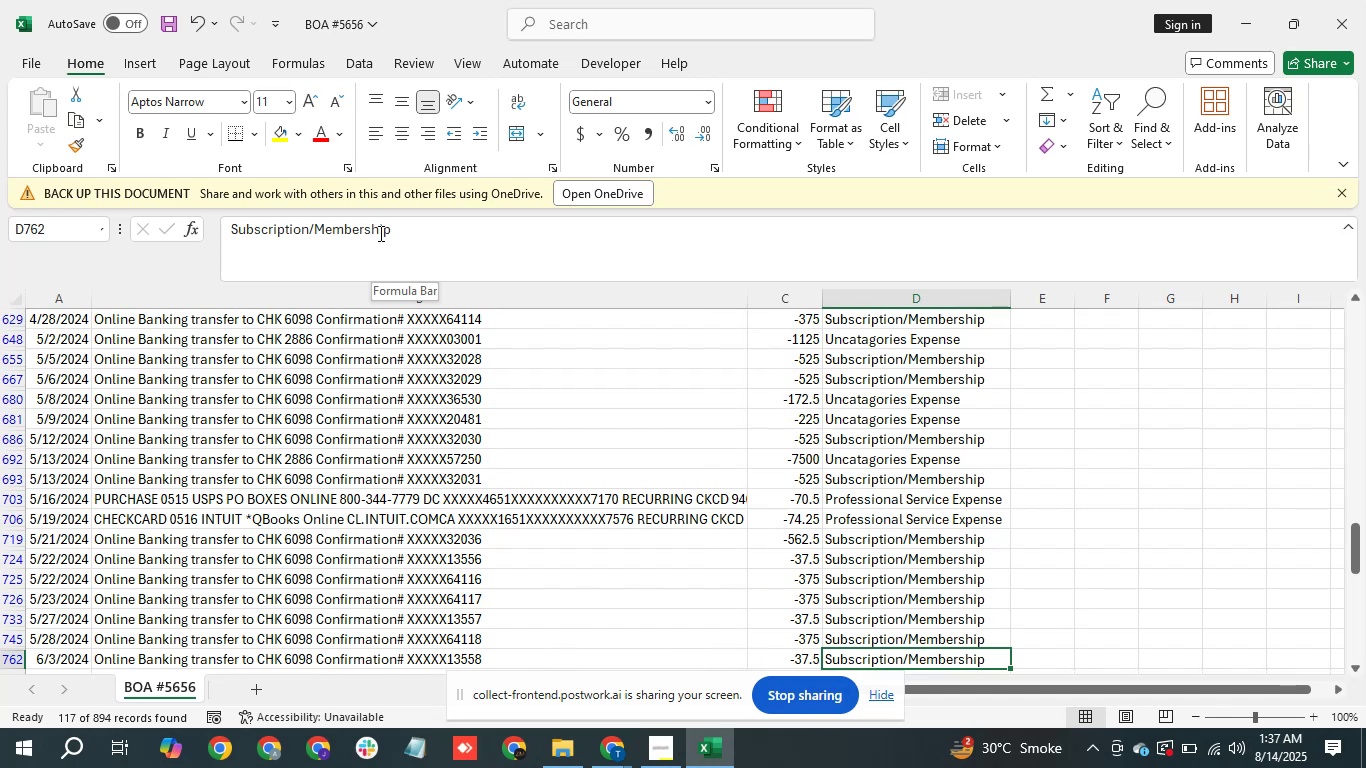 
wait(36.05)
 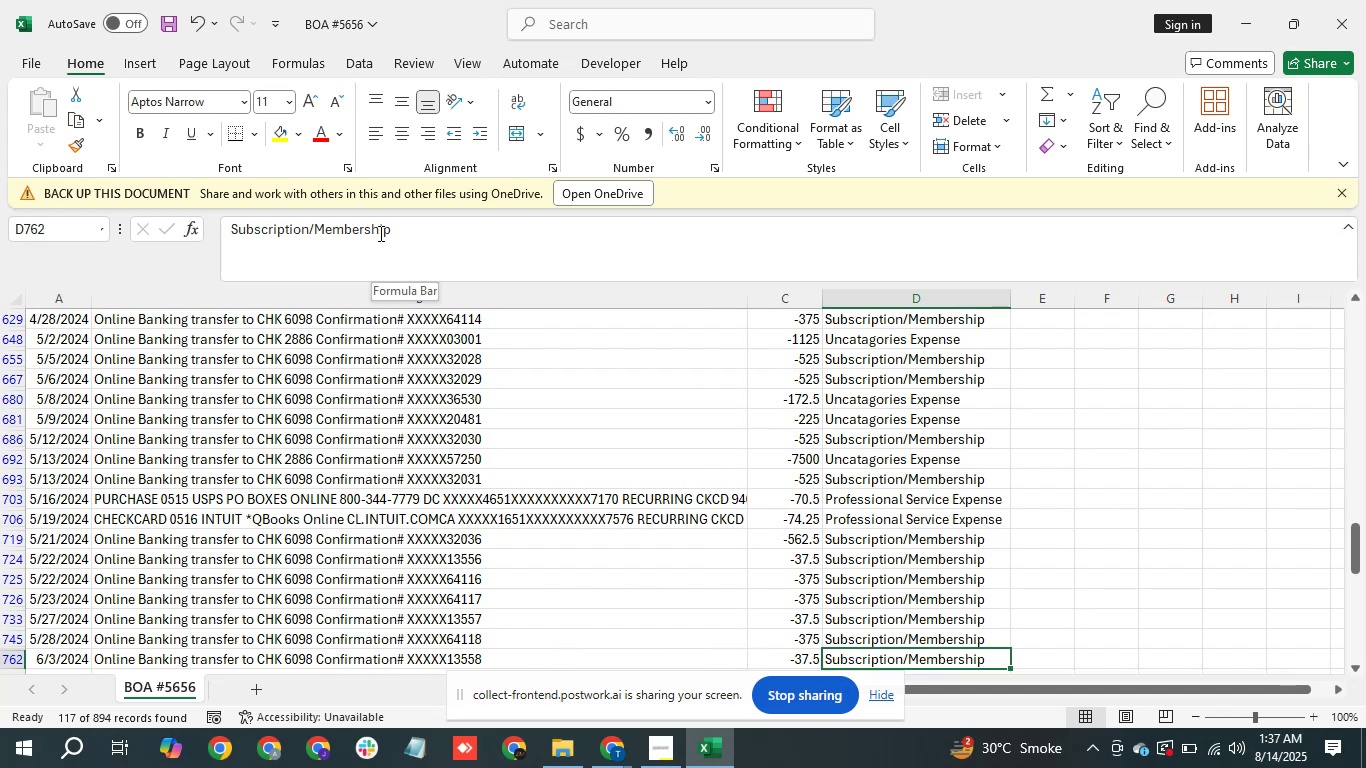 
hold_key(key=ArrowDown, duration=0.82)
 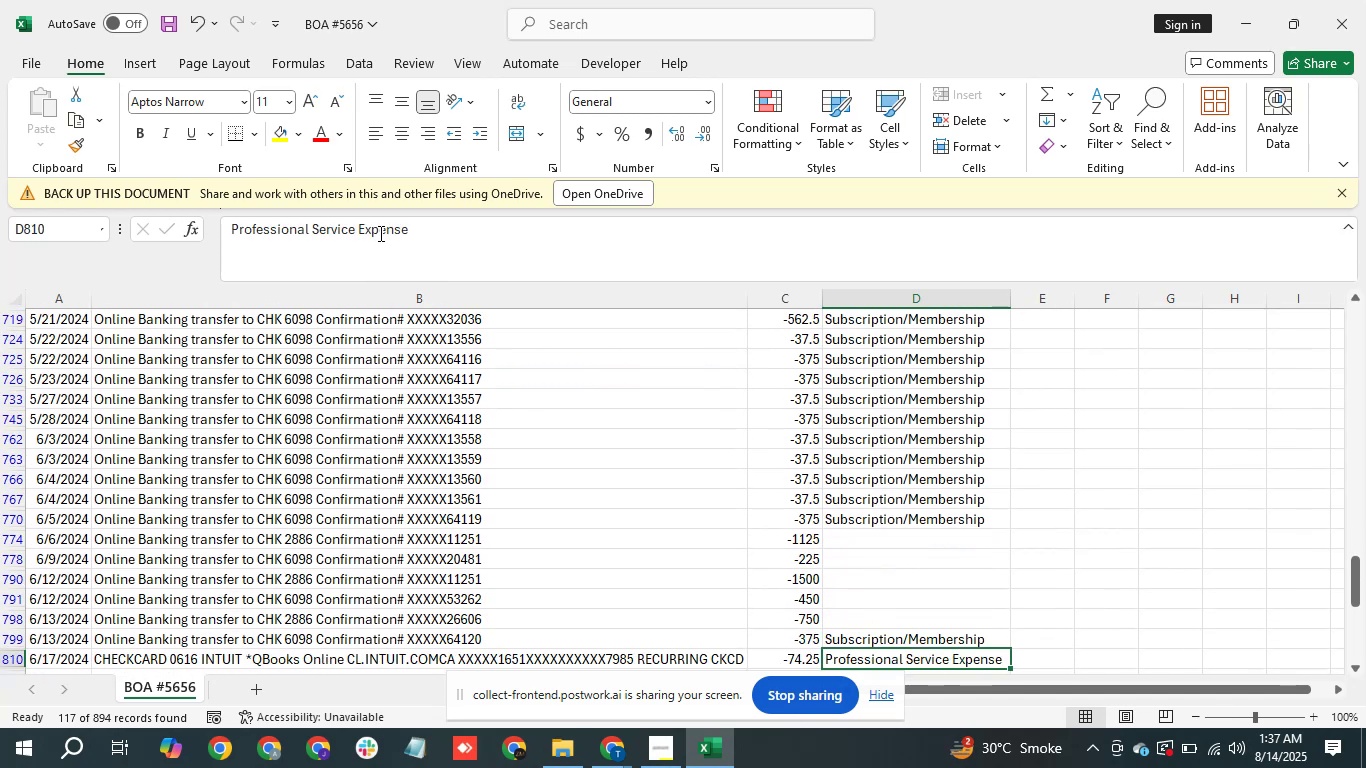 
wait(6.86)
 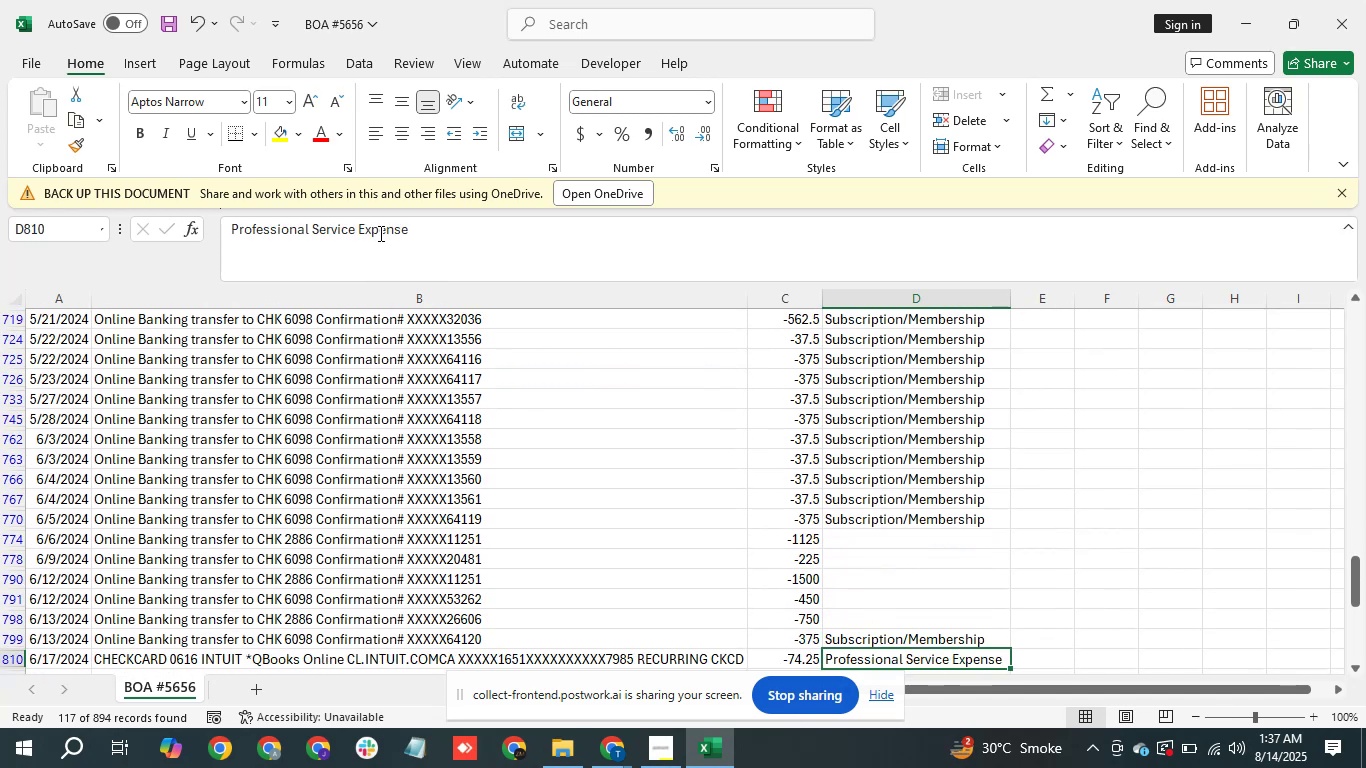 
key(ArrowUp)
 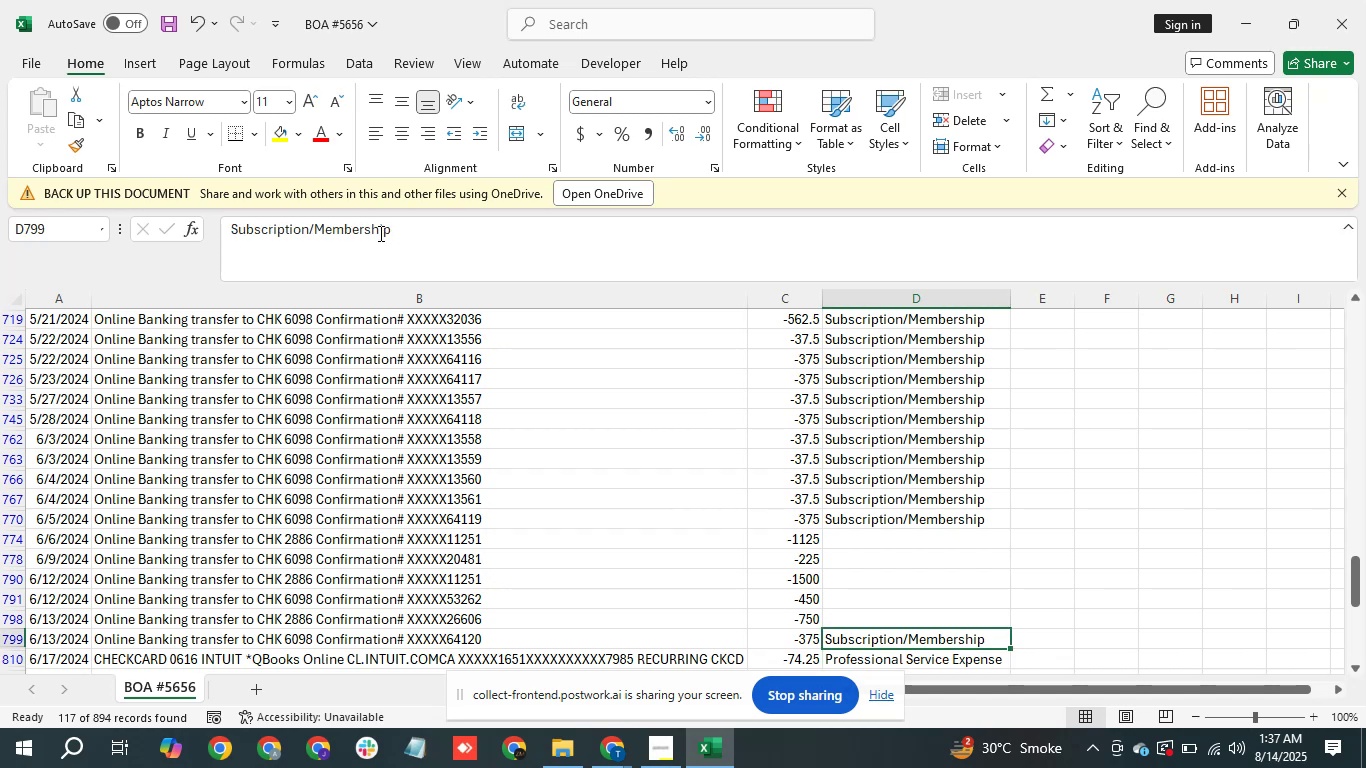 
key(ArrowUp)
 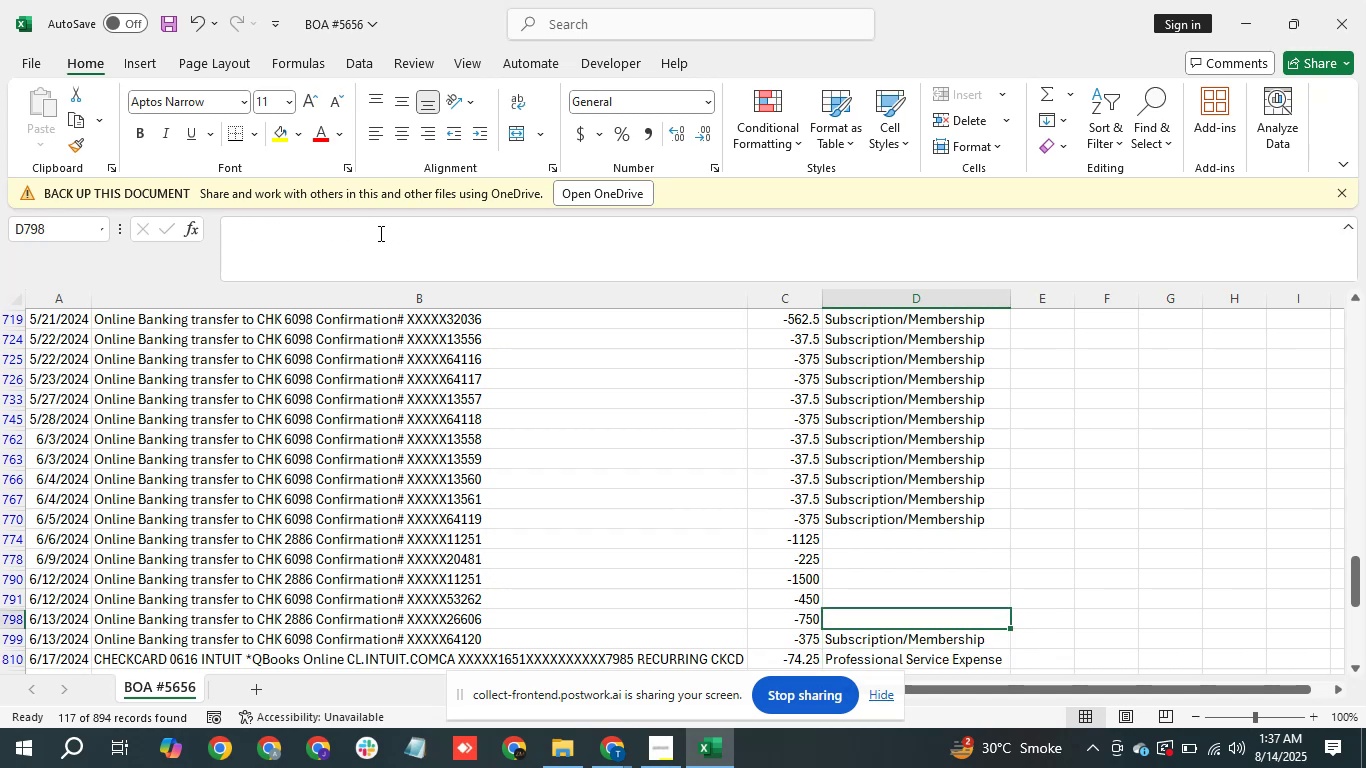 
key(ArrowUp)
 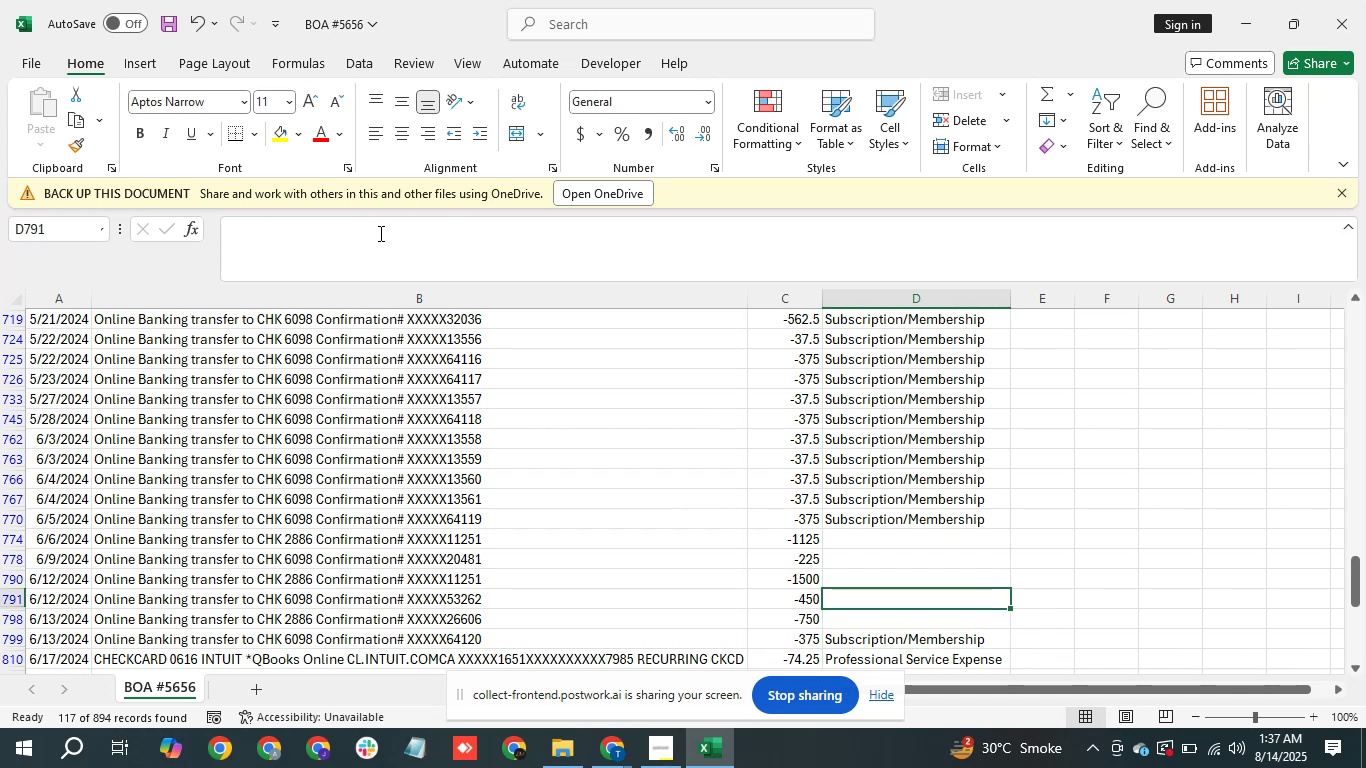 
key(ArrowUp)
 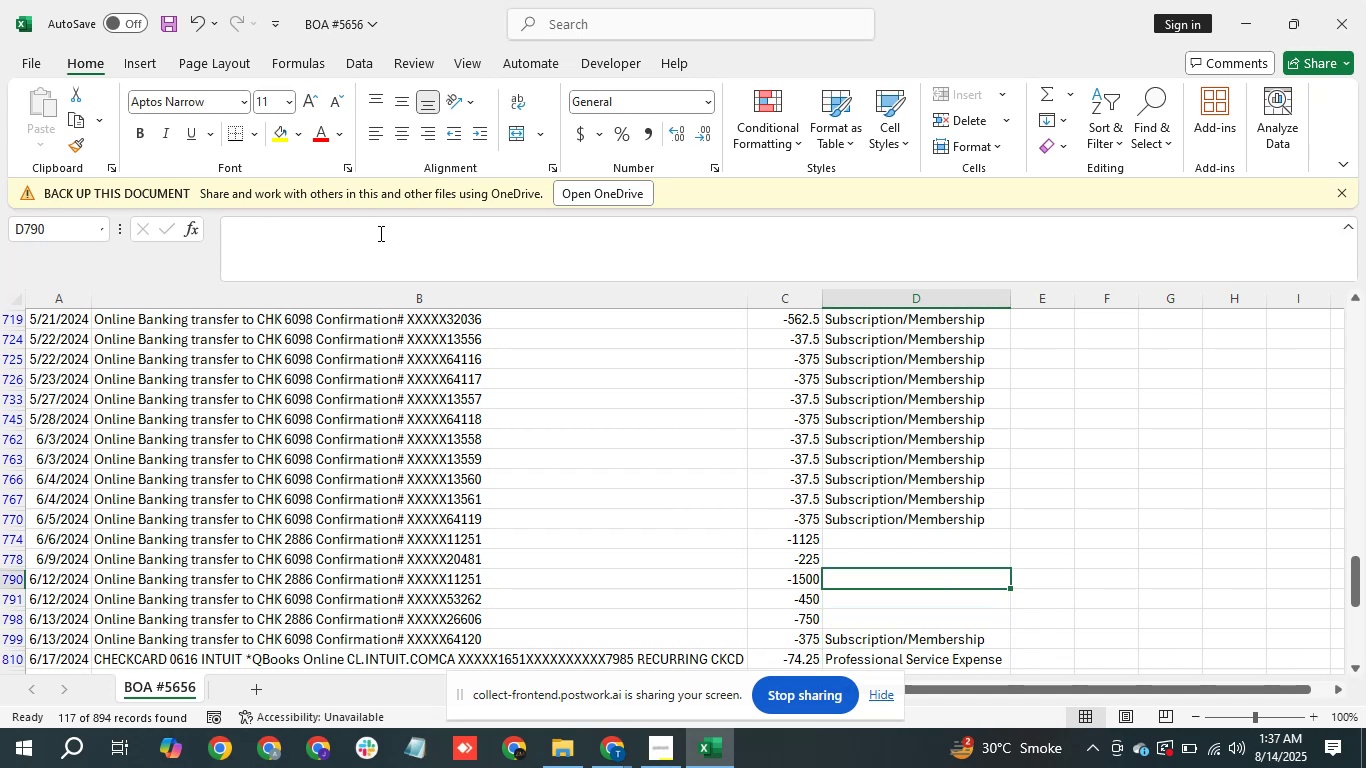 
key(ArrowUp)
 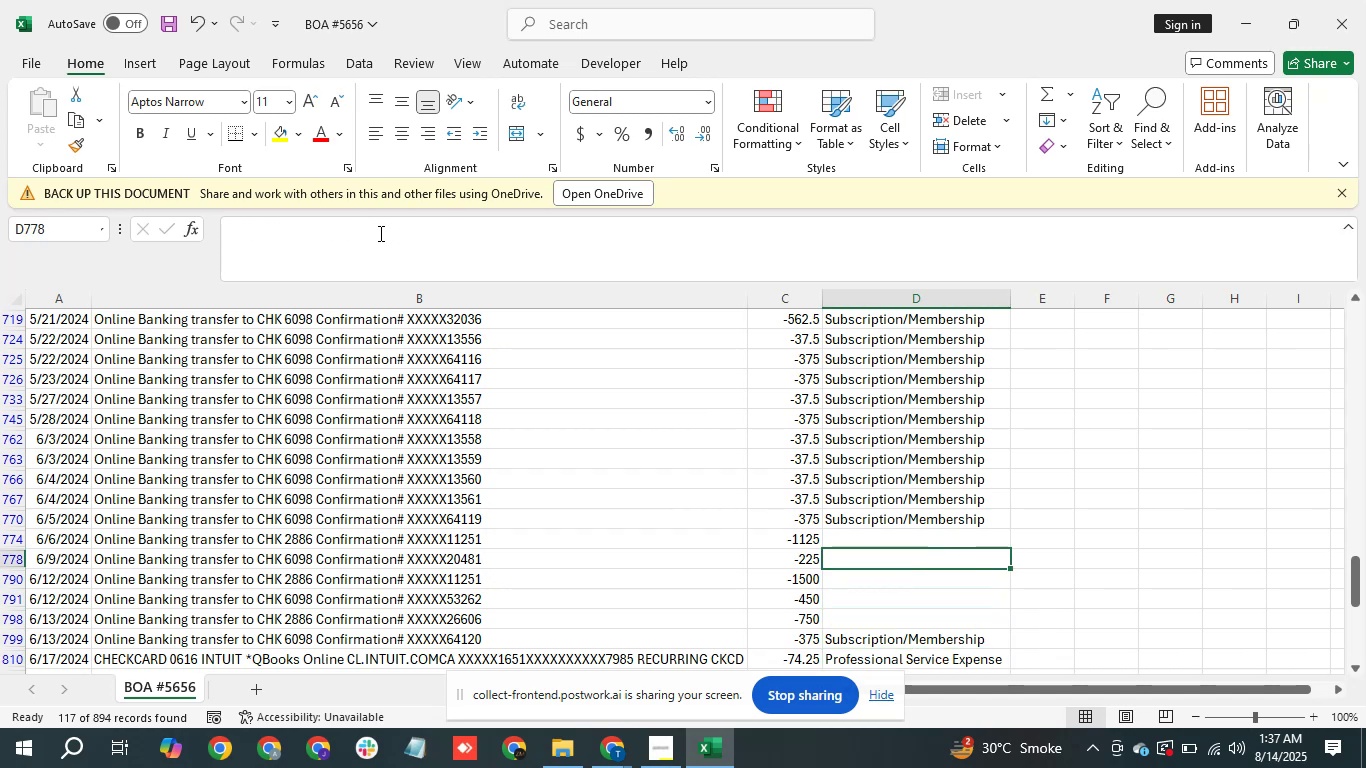 
key(ArrowUp)
 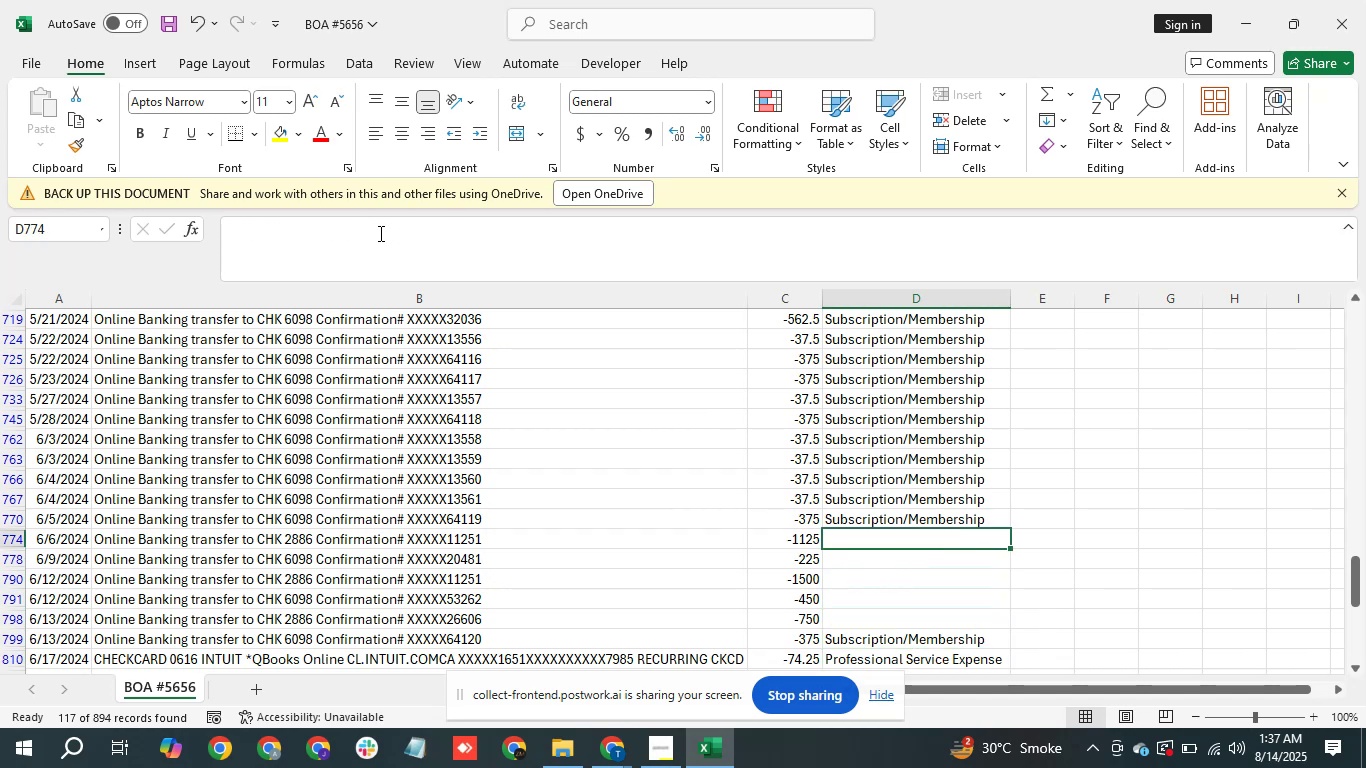 
wait(5.56)
 